 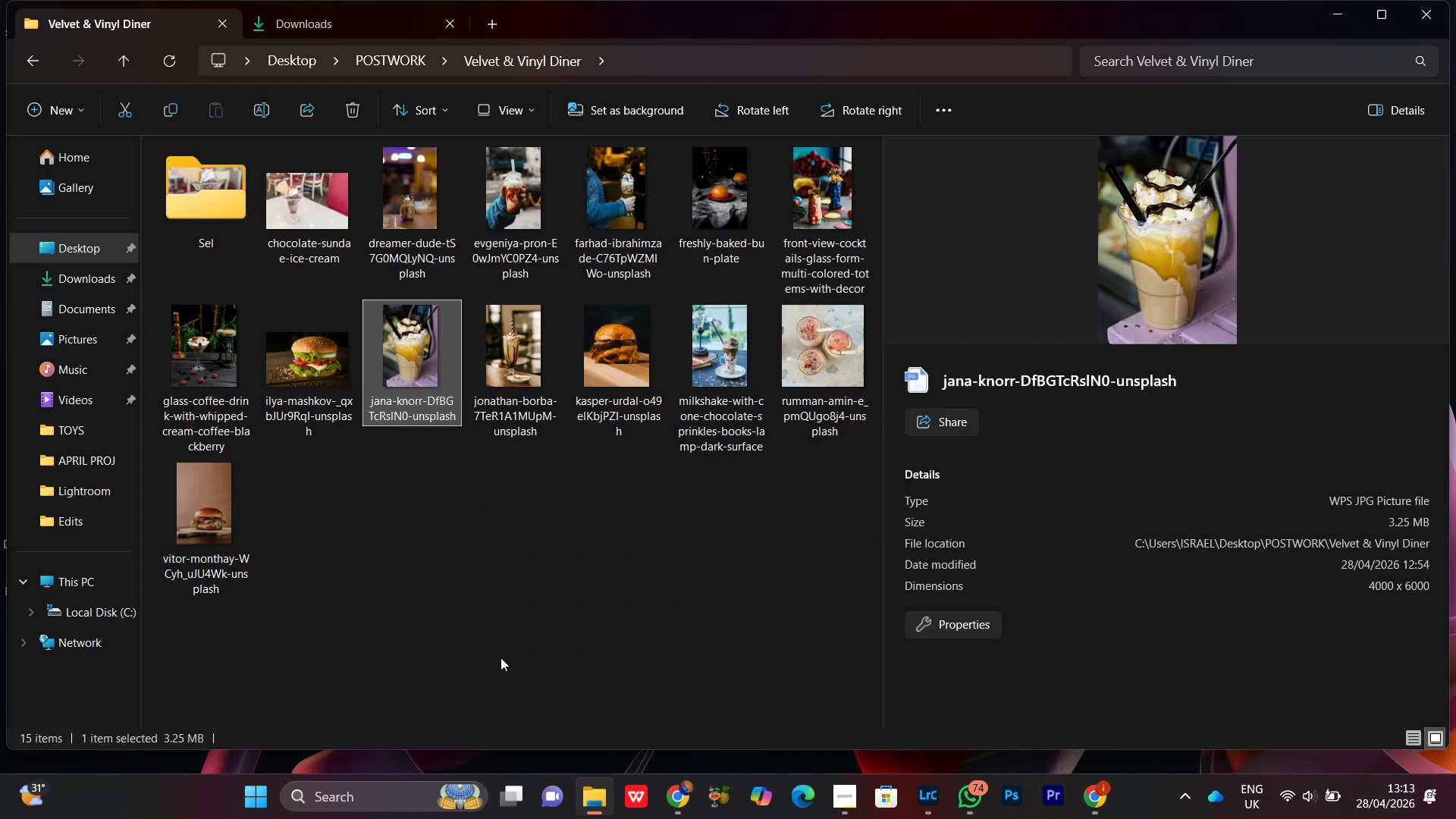 
double_click([388, 365])
 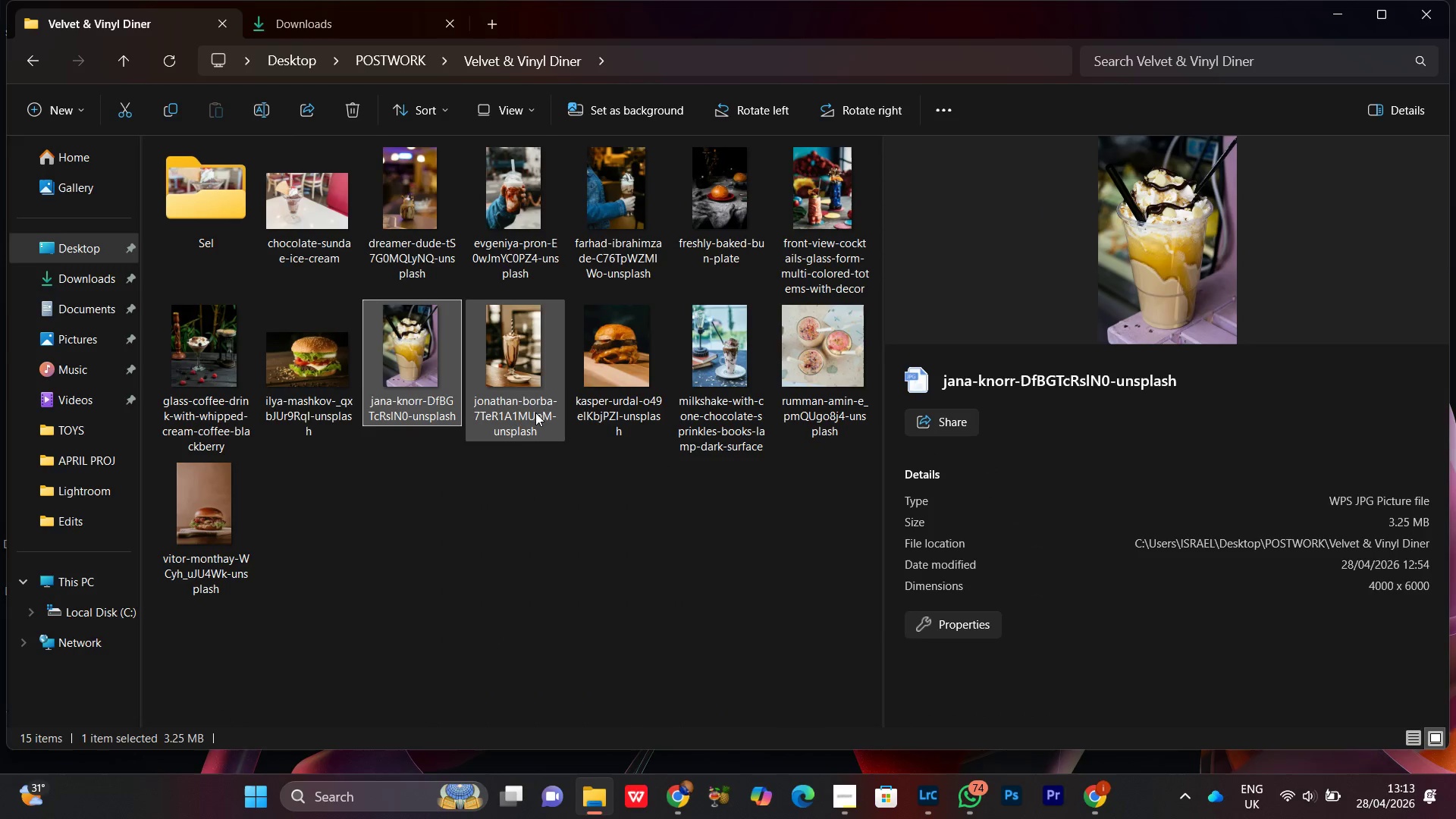 
left_click([532, 368])
 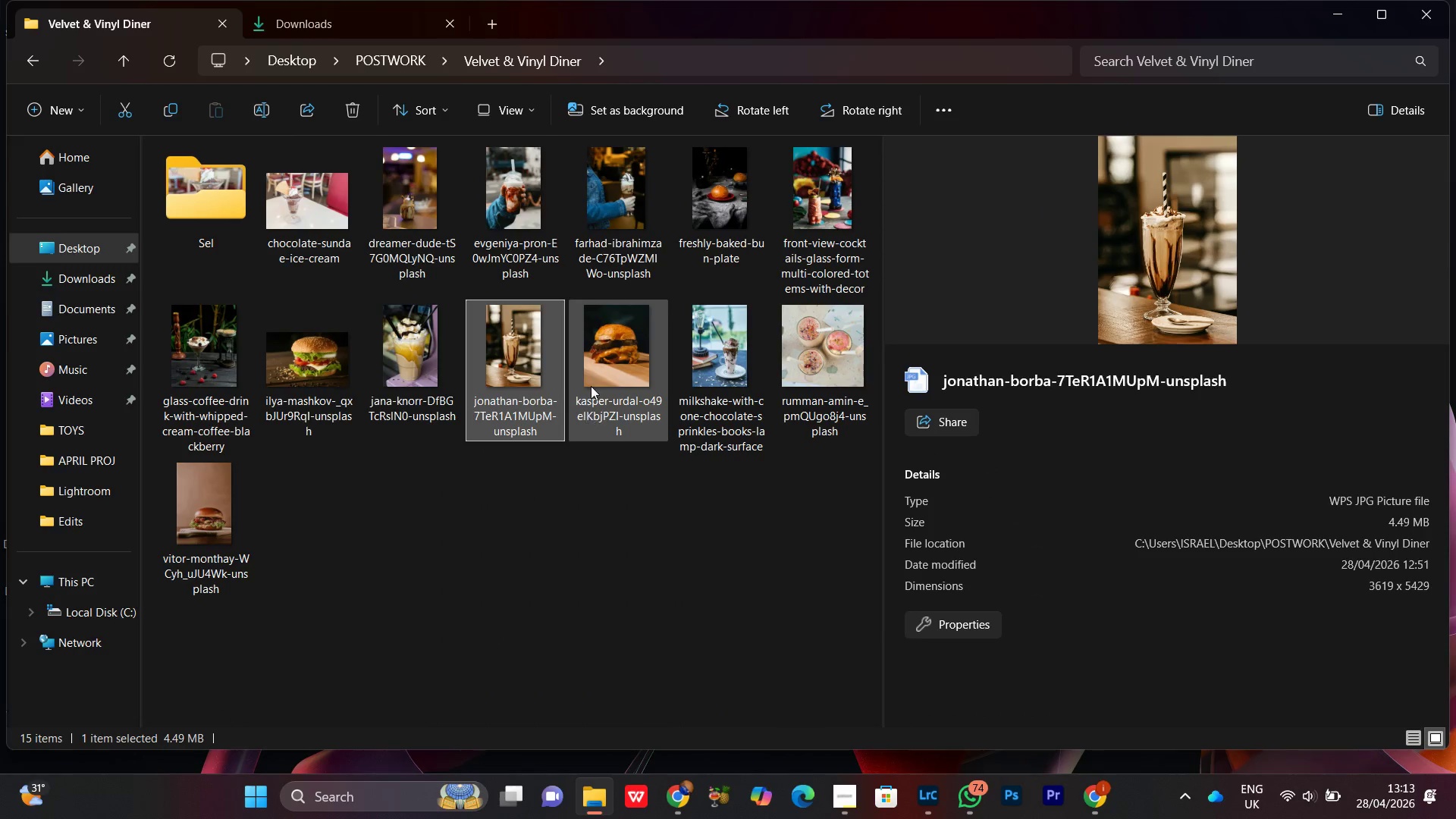 
left_click([594, 375])
 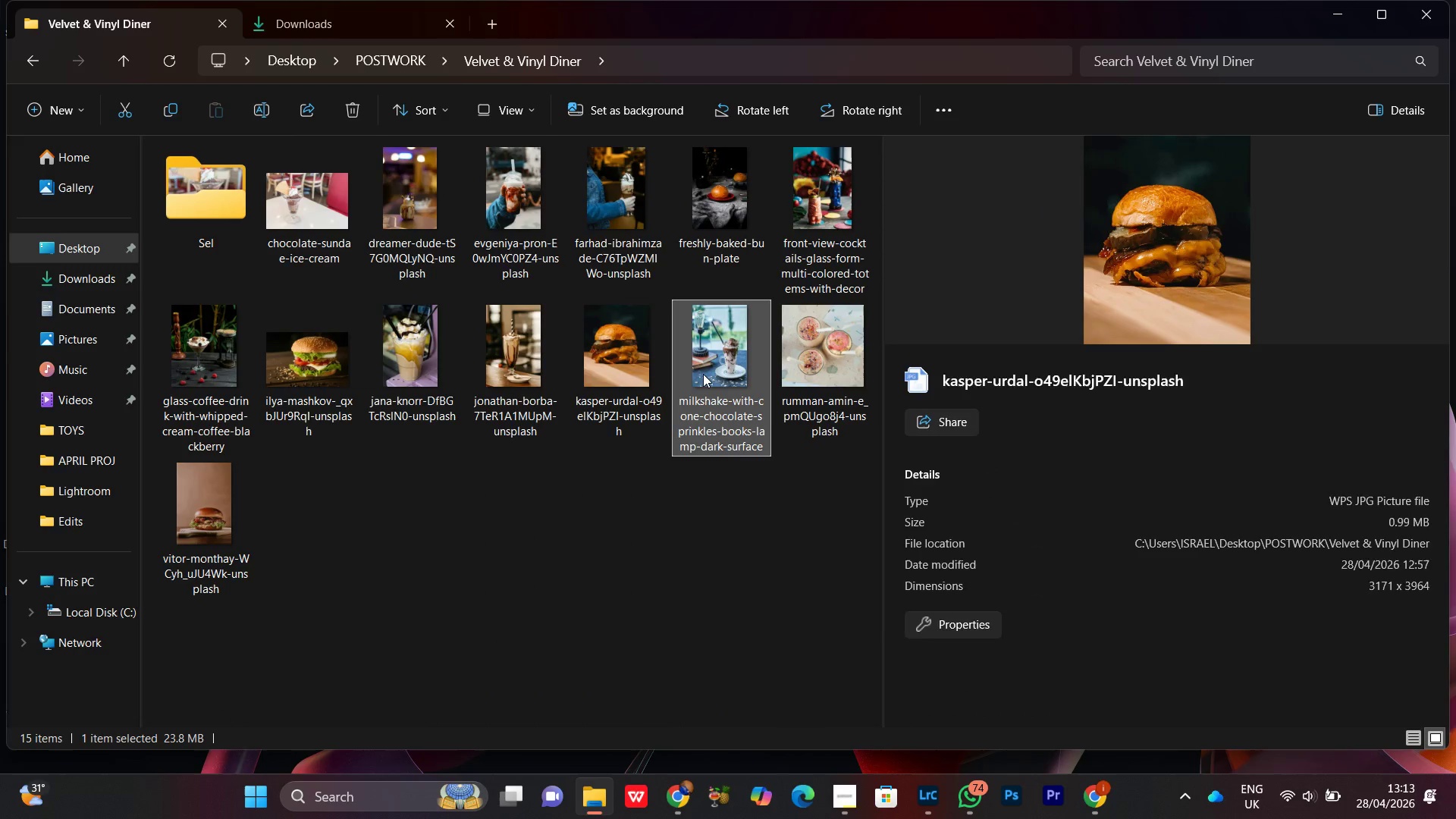 
left_click([703, 374])
 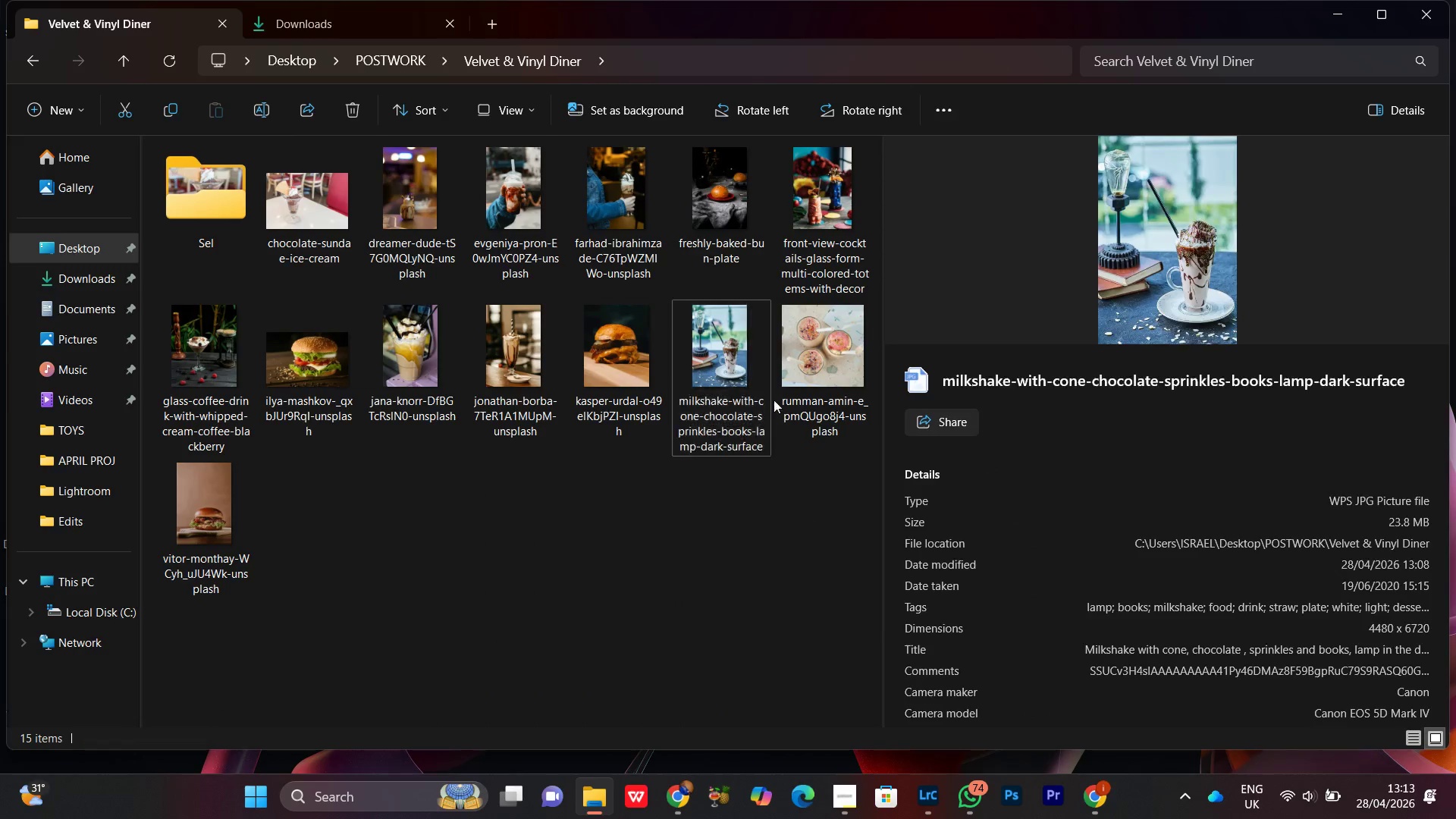 
double_click([752, 218])
 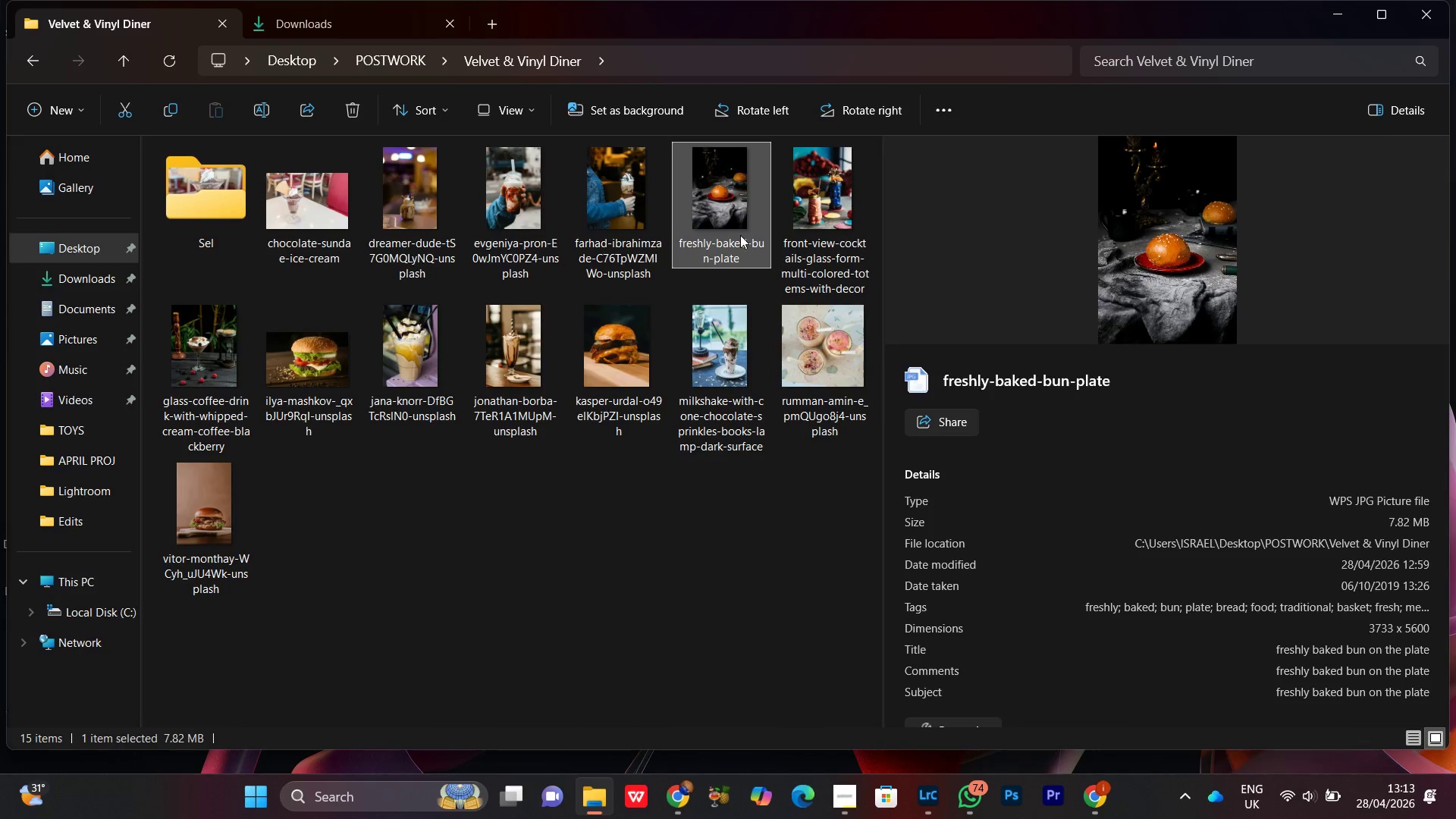 
left_click_drag(start_coordinate=[737, 214], to_coordinate=[202, 165])
 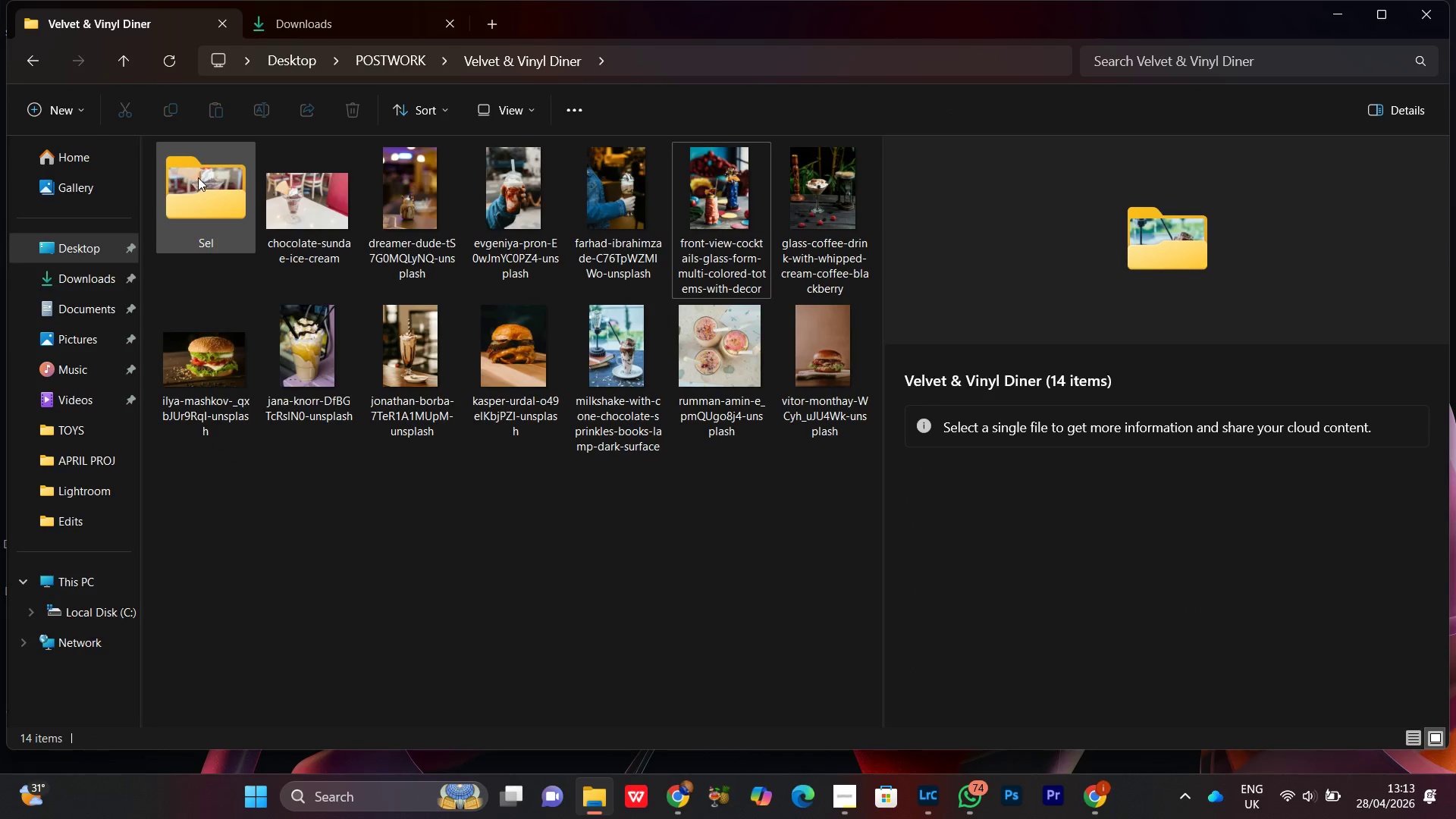 
double_click([197, 176])
 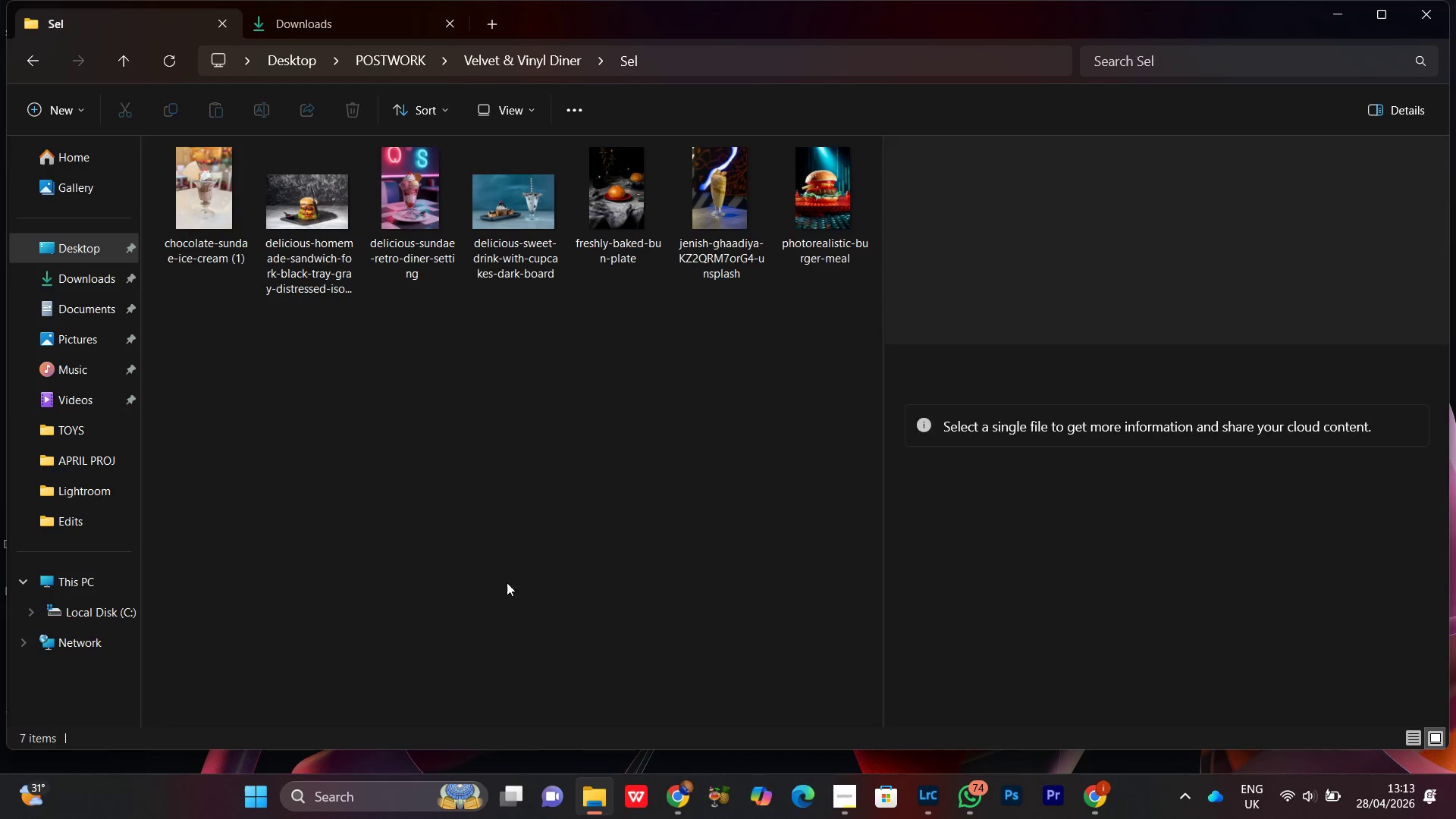 
left_click([469, 532])
 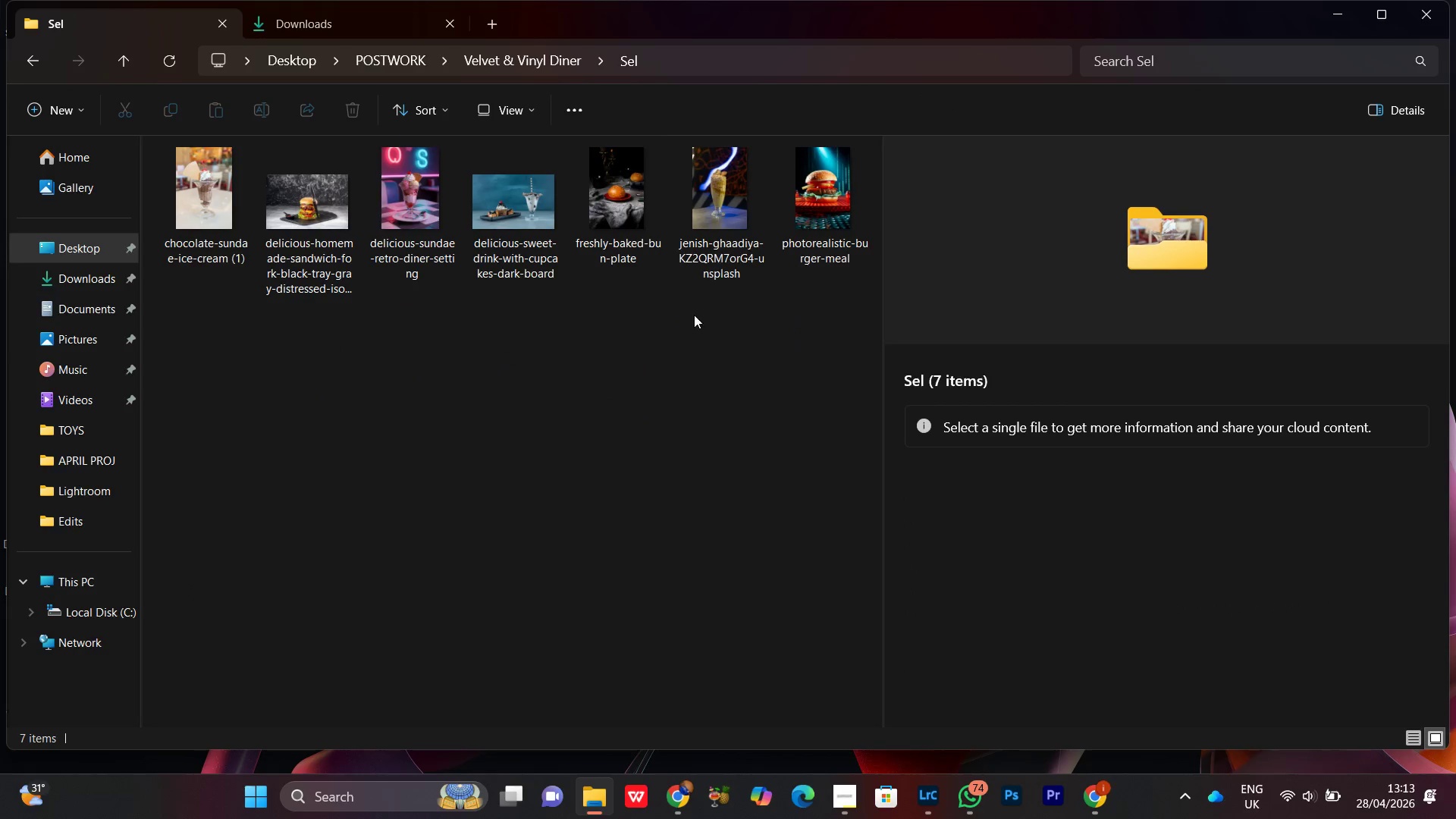 
left_click([637, 235])
 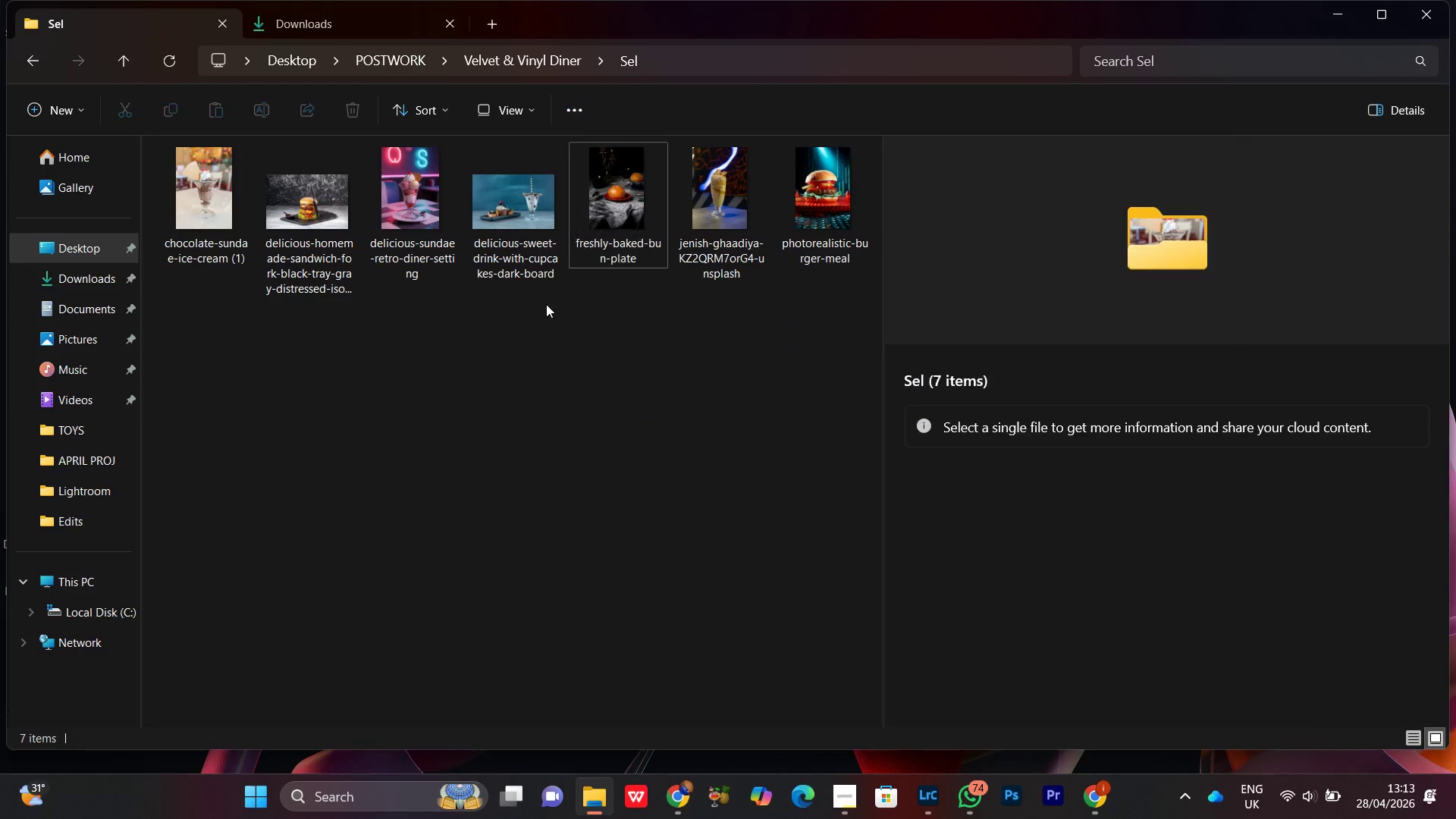 
double_click([455, 194])
 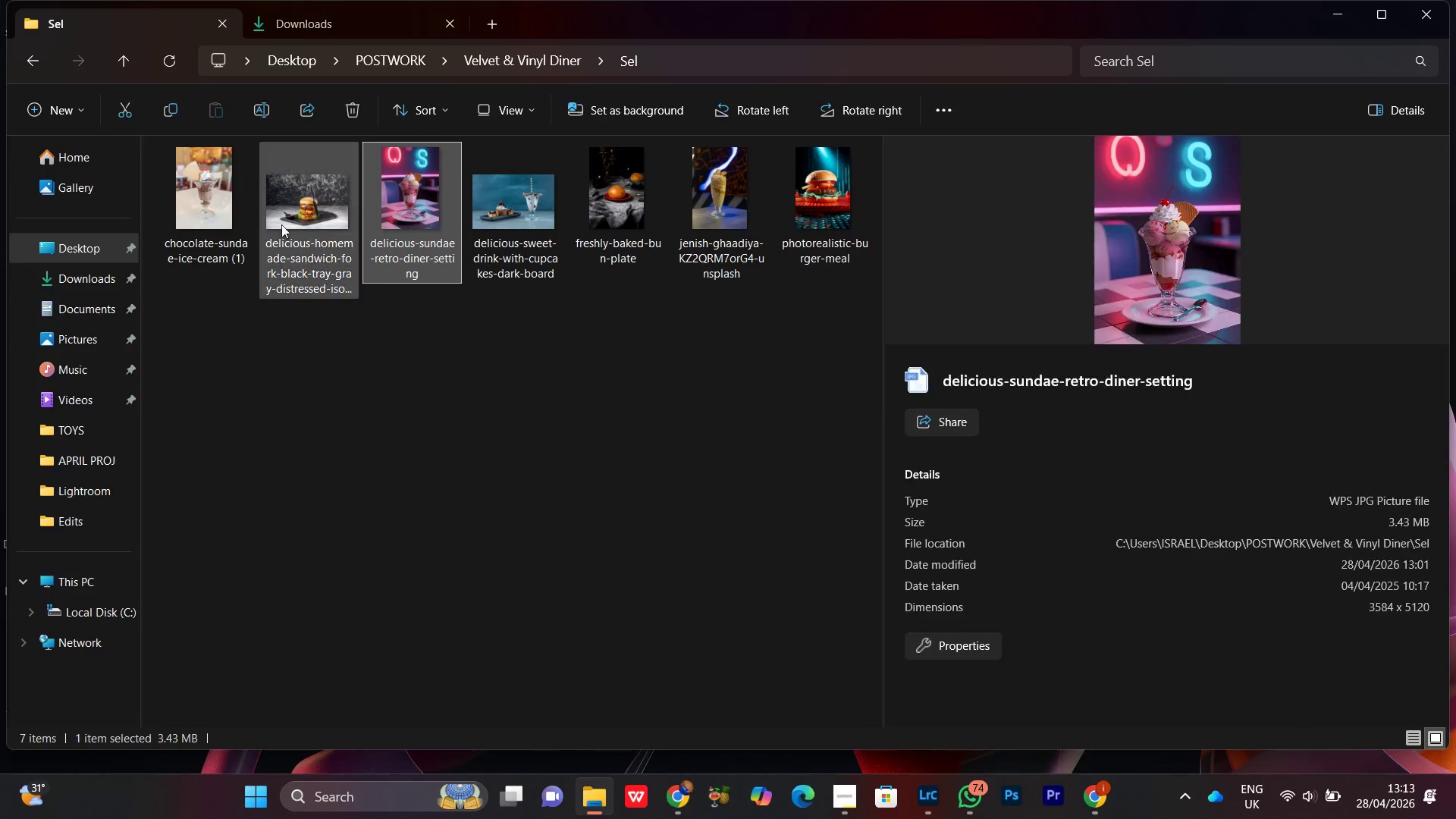 
left_click([278, 199])
 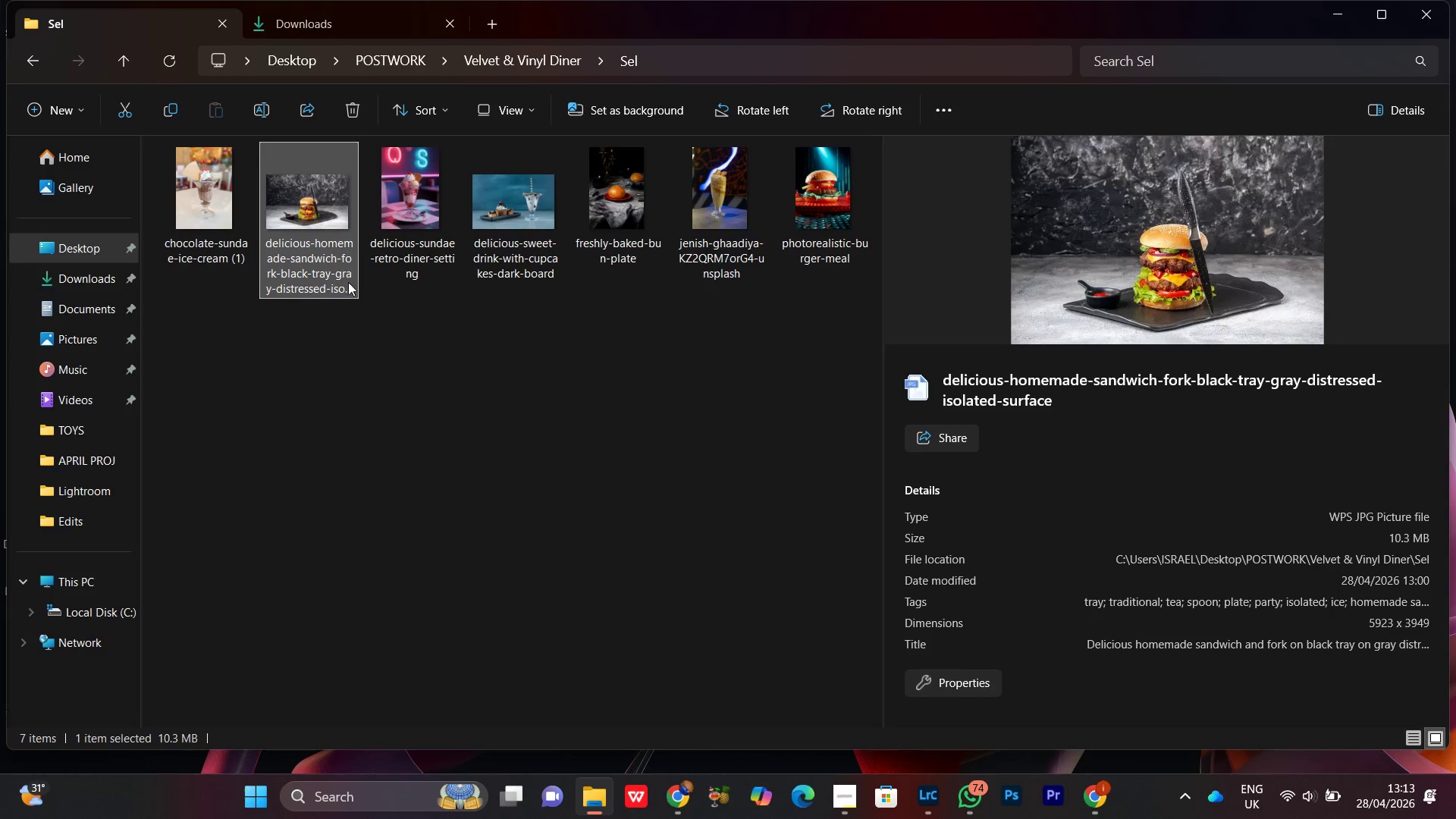 
left_click([832, 191])
 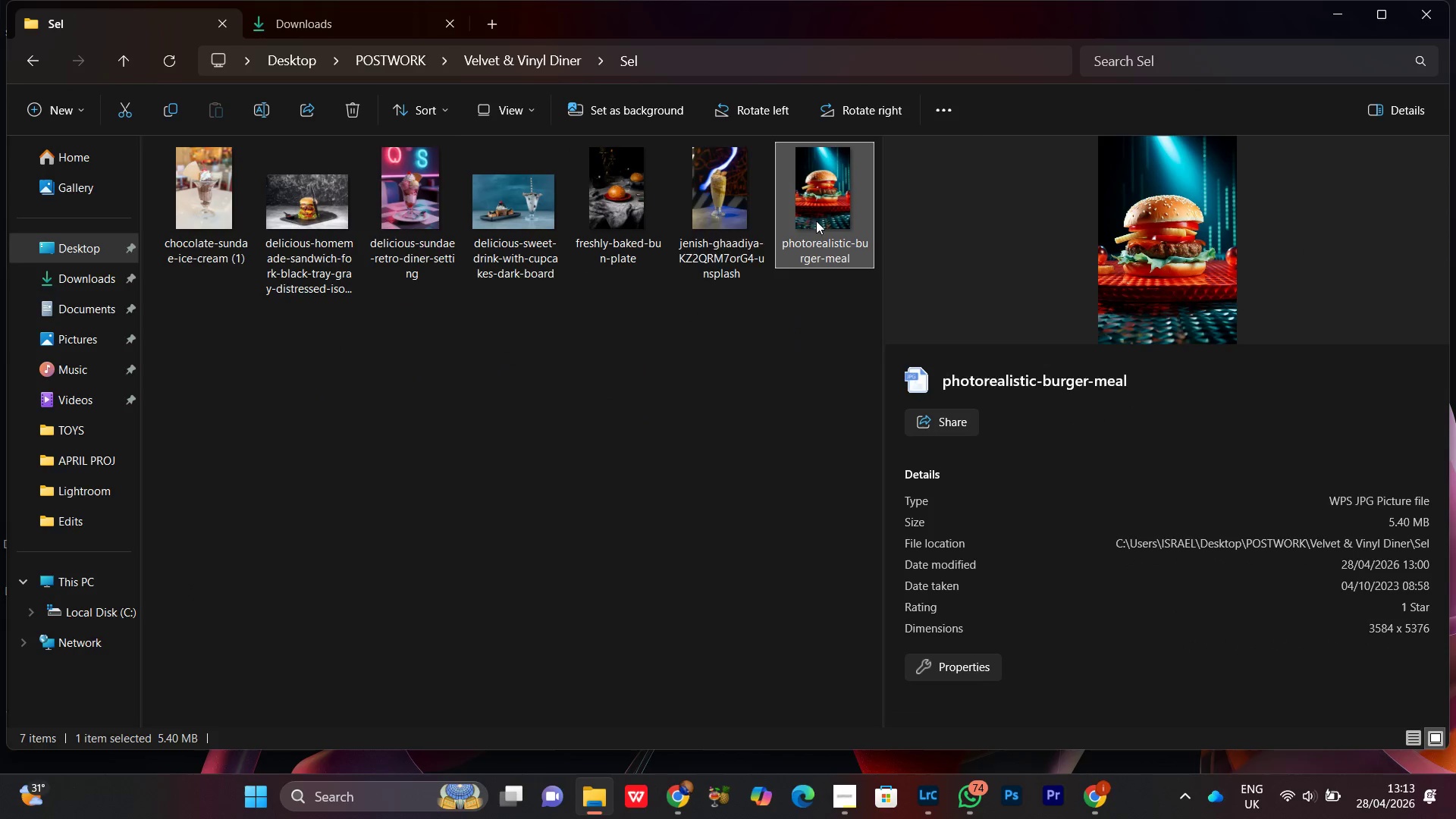 
left_click([335, 210])
 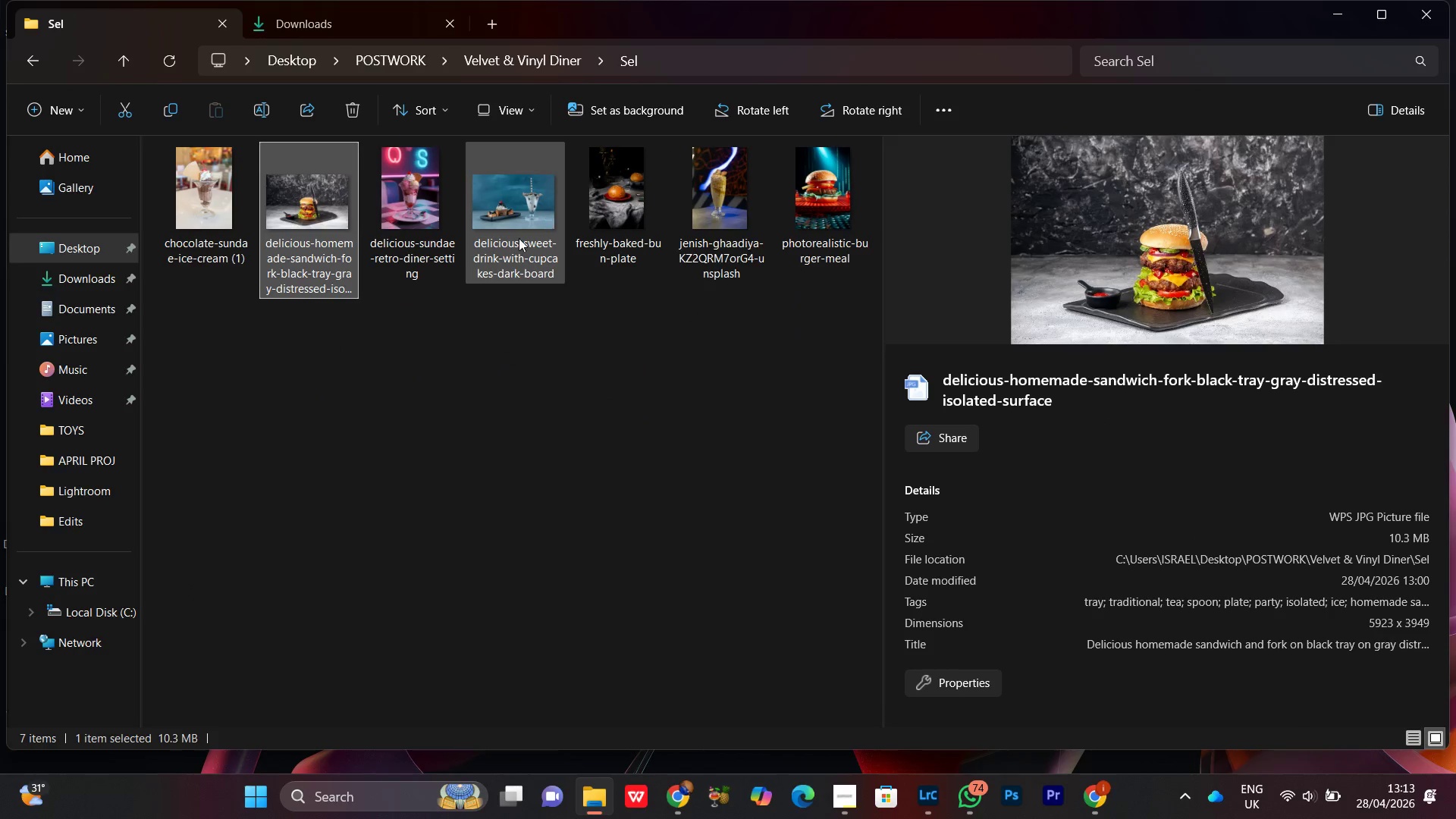 
left_click([509, 233])
 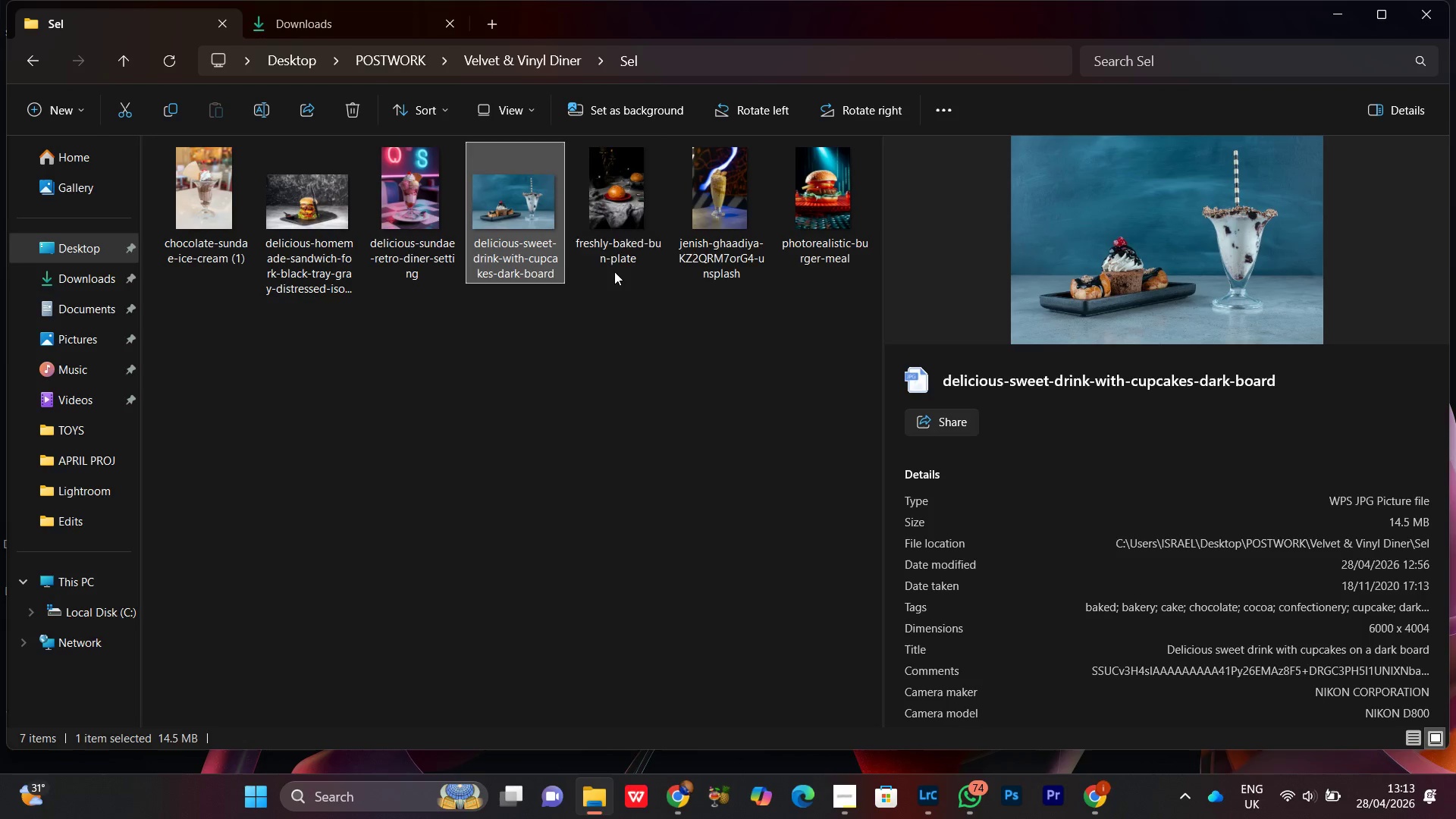 
left_click([617, 224])
 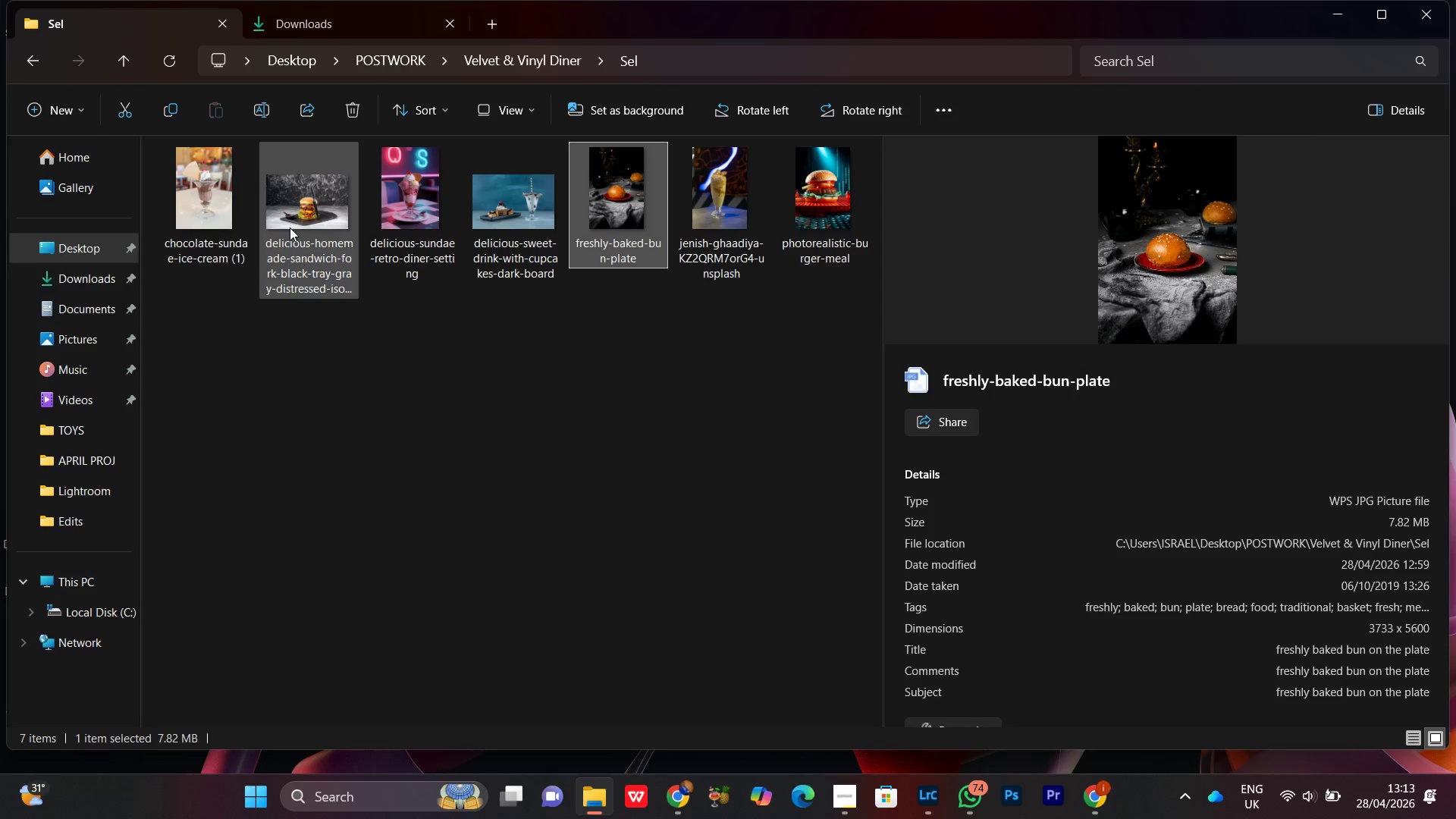 
left_click([290, 228])
 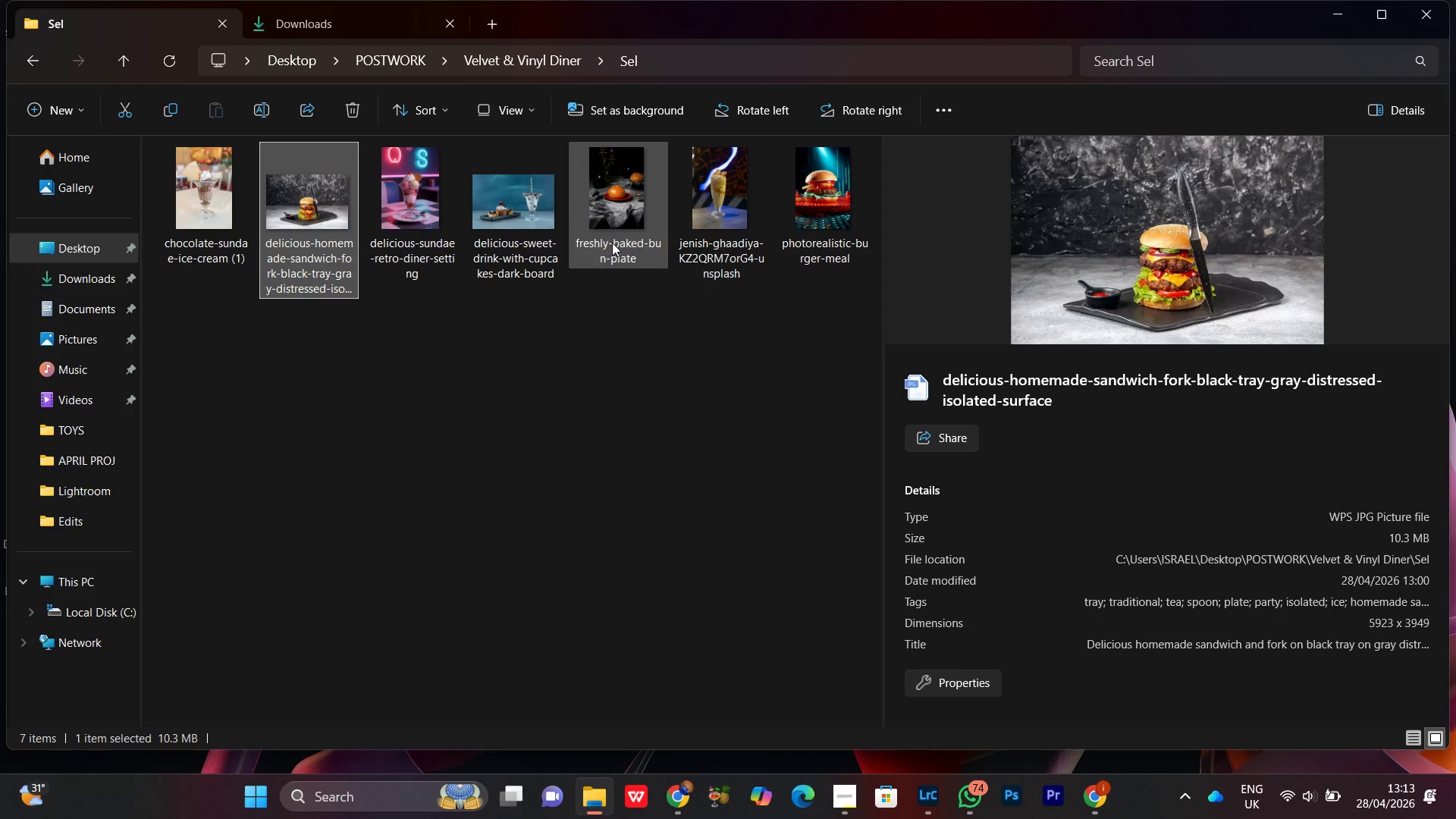 
left_click([604, 228])
 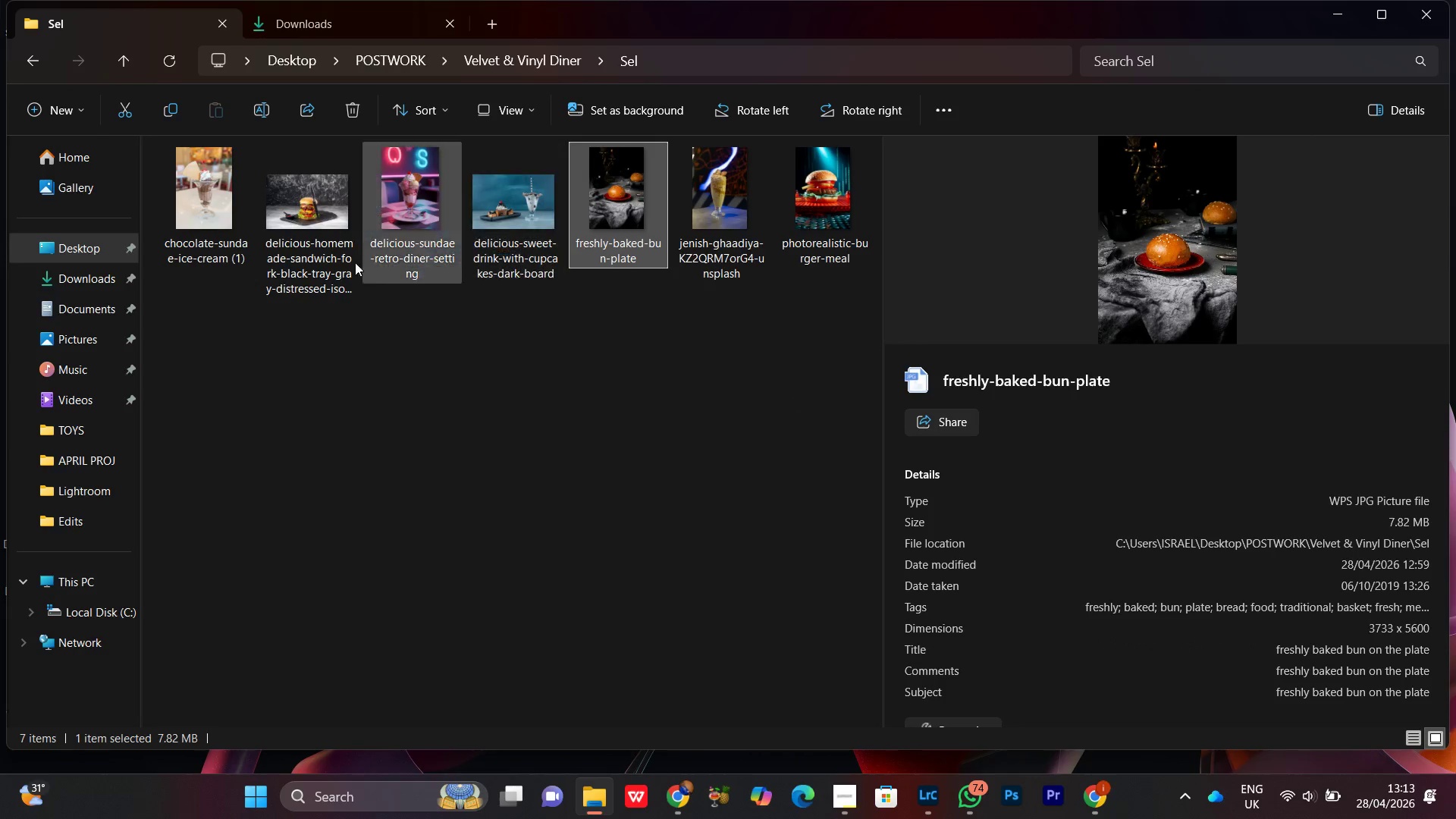 
left_click([304, 233])
 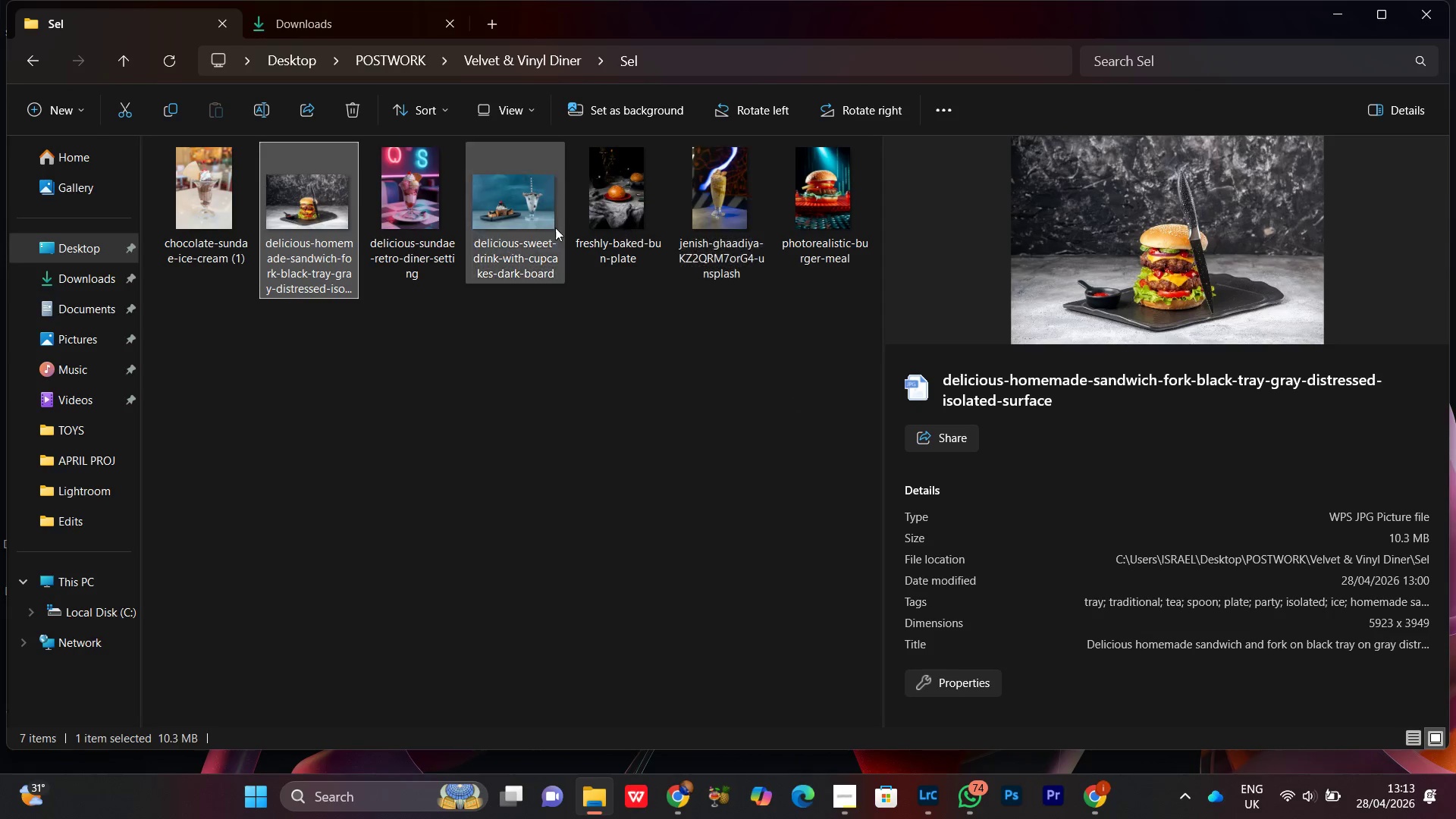 
left_click([594, 221])
 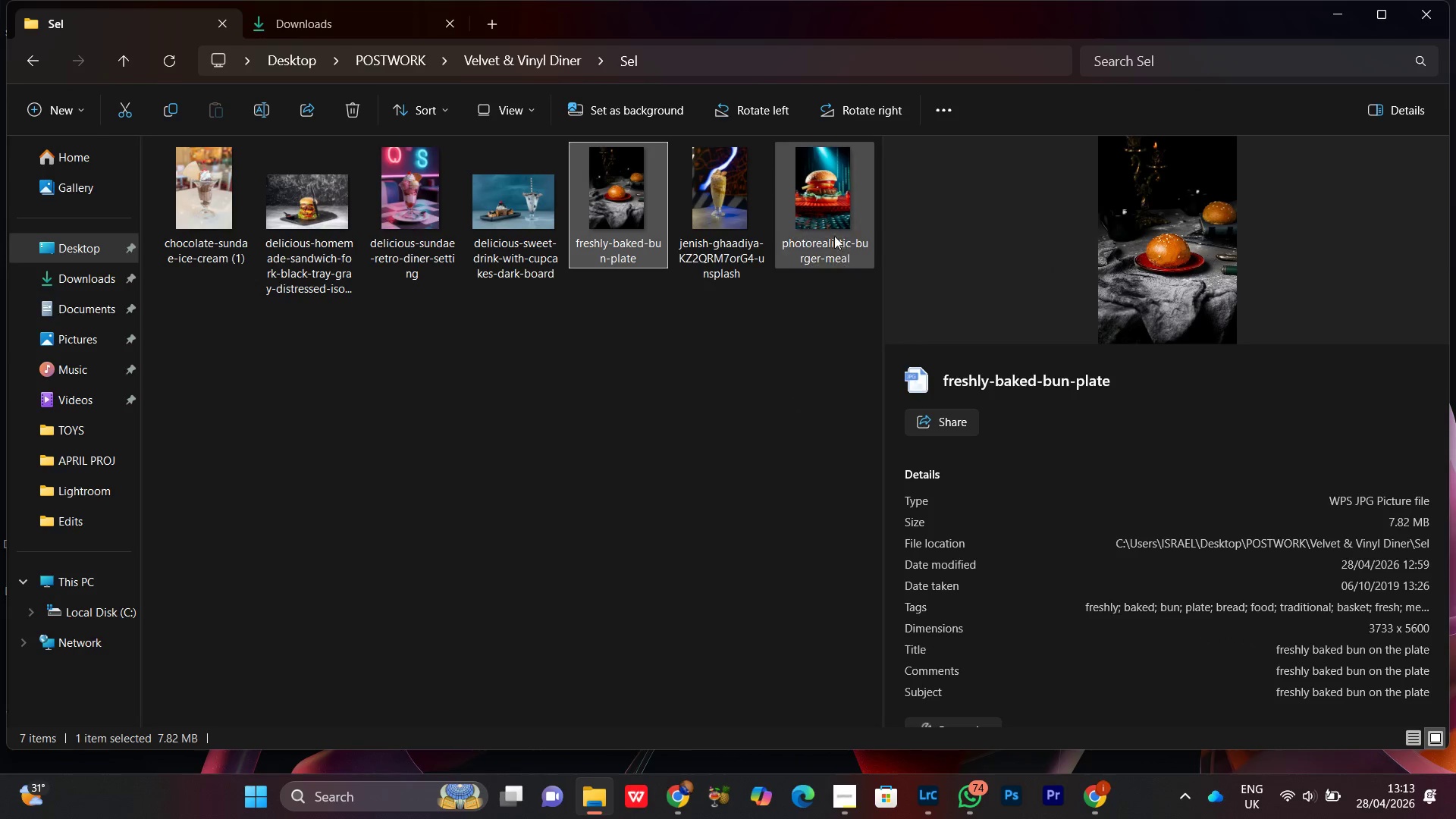 
left_click([830, 208])
 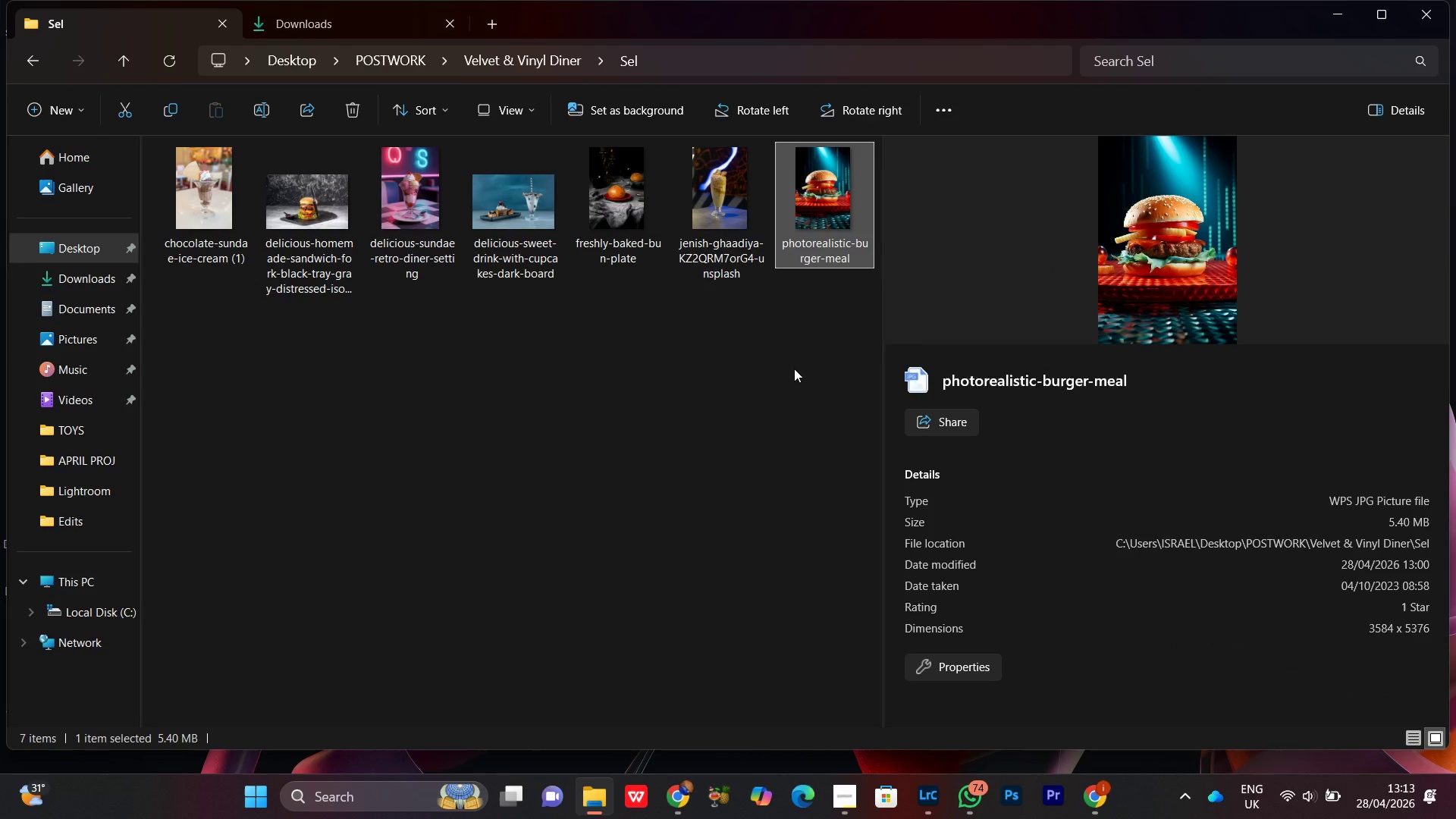 
left_click([767, 373])
 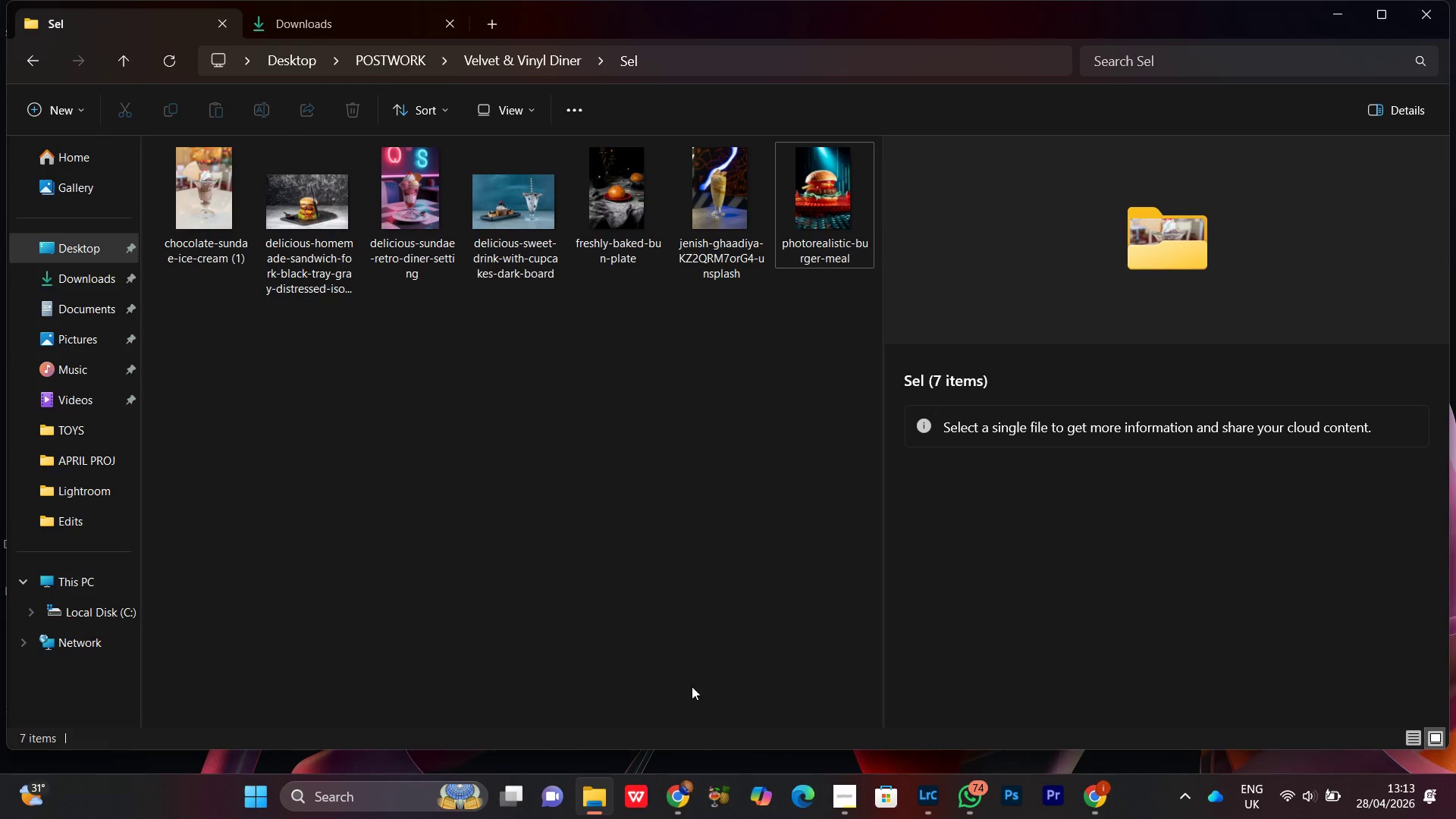 
left_click([927, 798])
 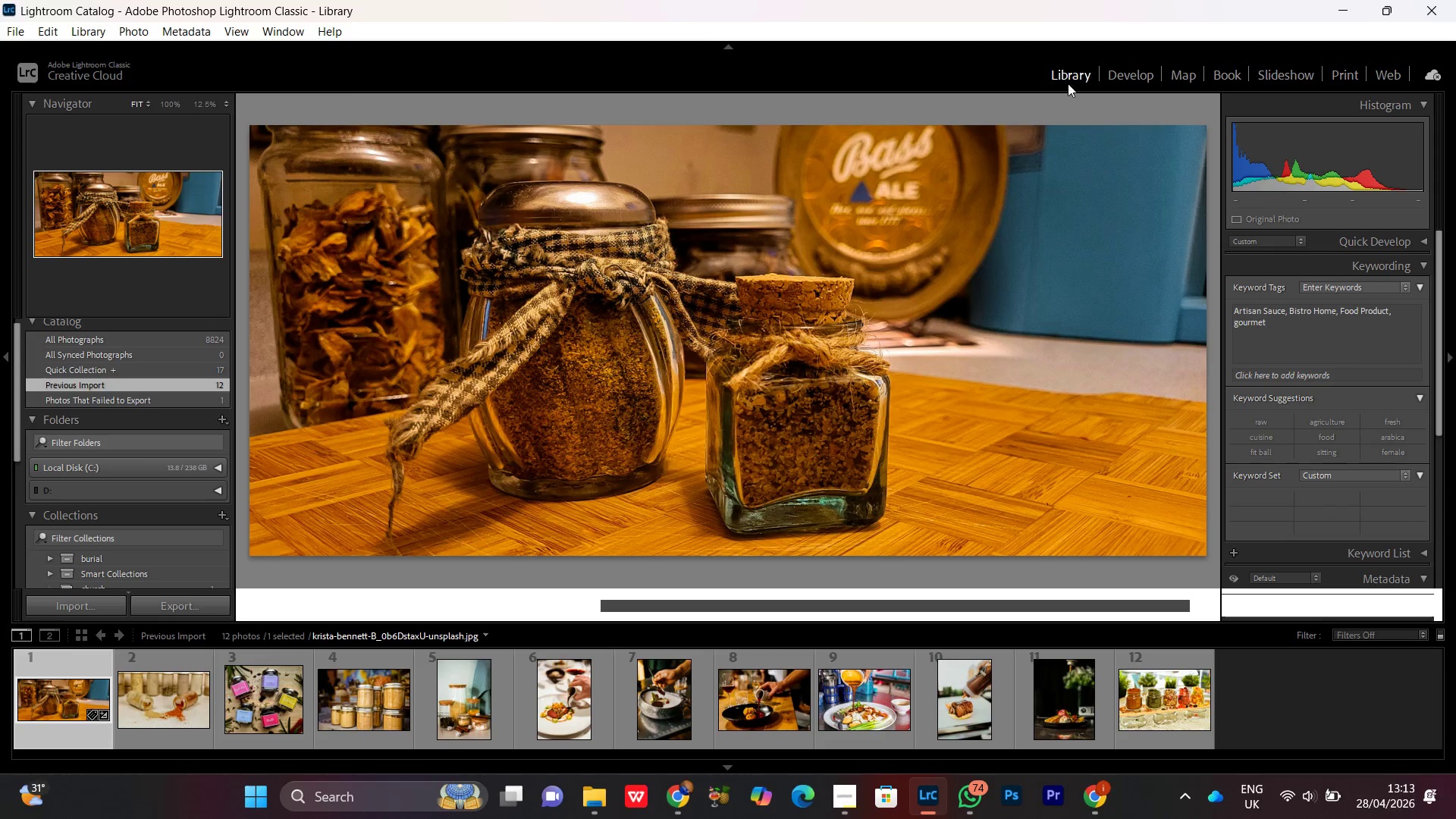 
double_click([1068, 80])
 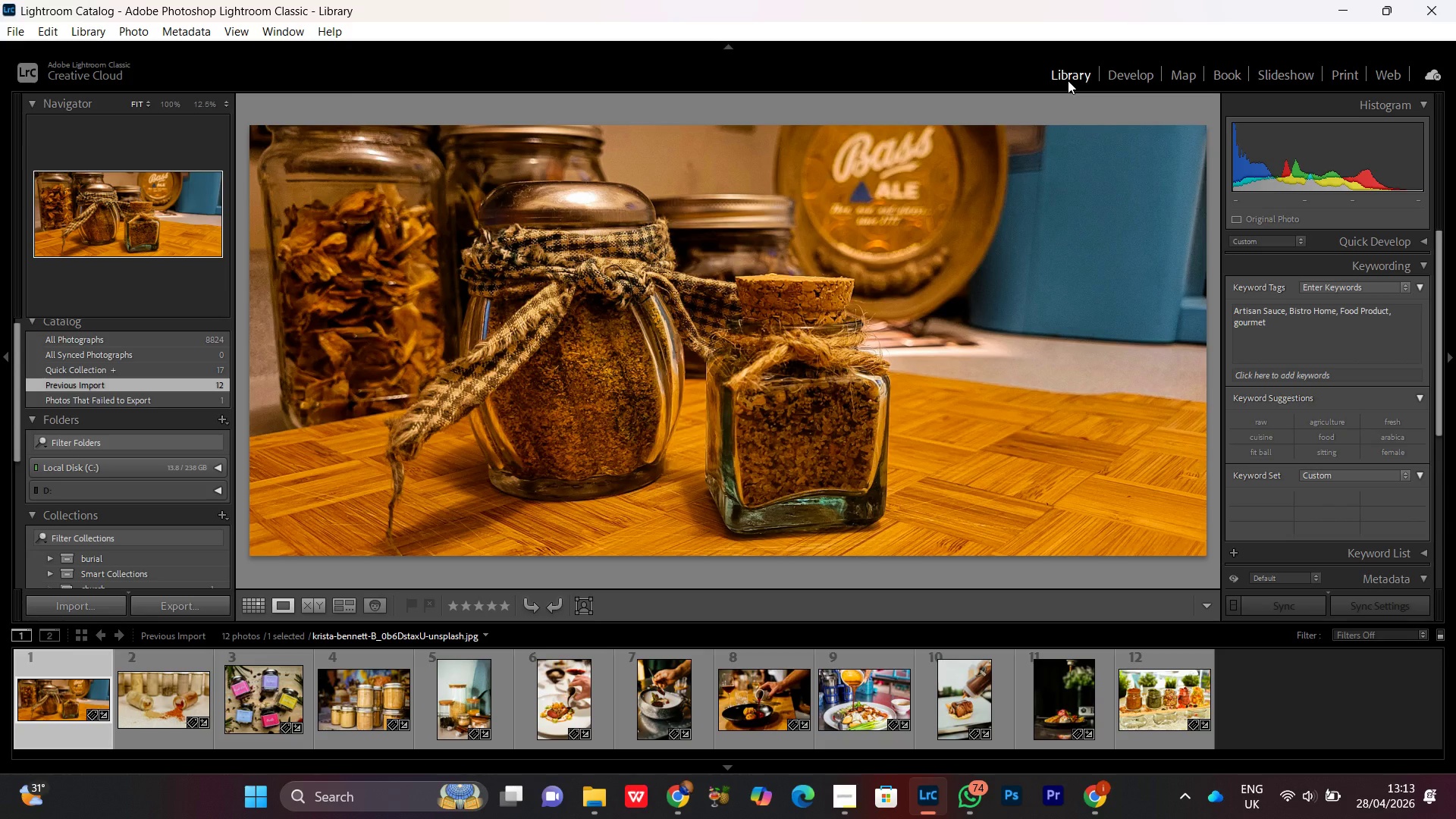 
triple_click([1068, 80])
 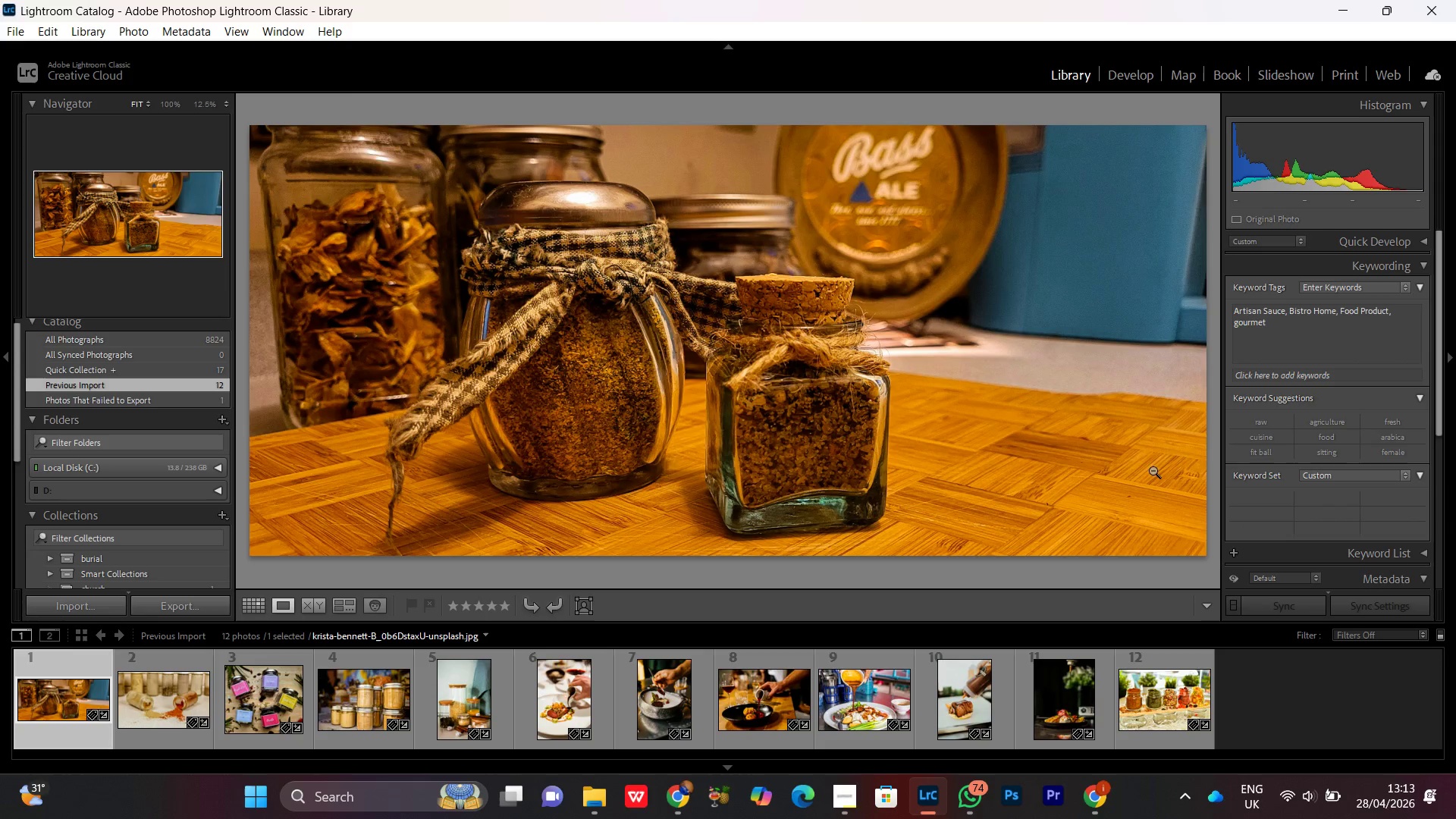 
left_click([1153, 470])
 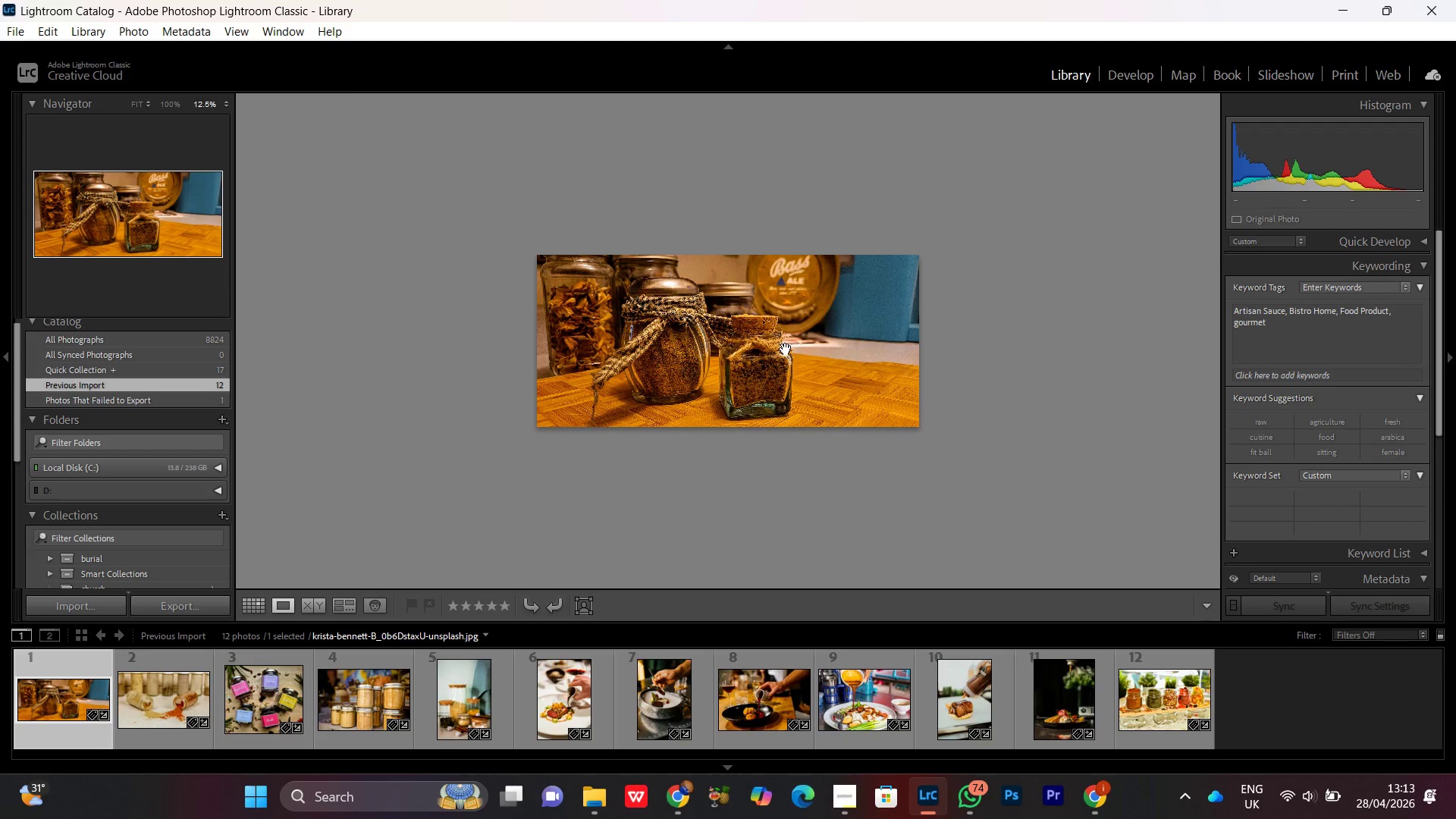 
left_click([792, 368])
 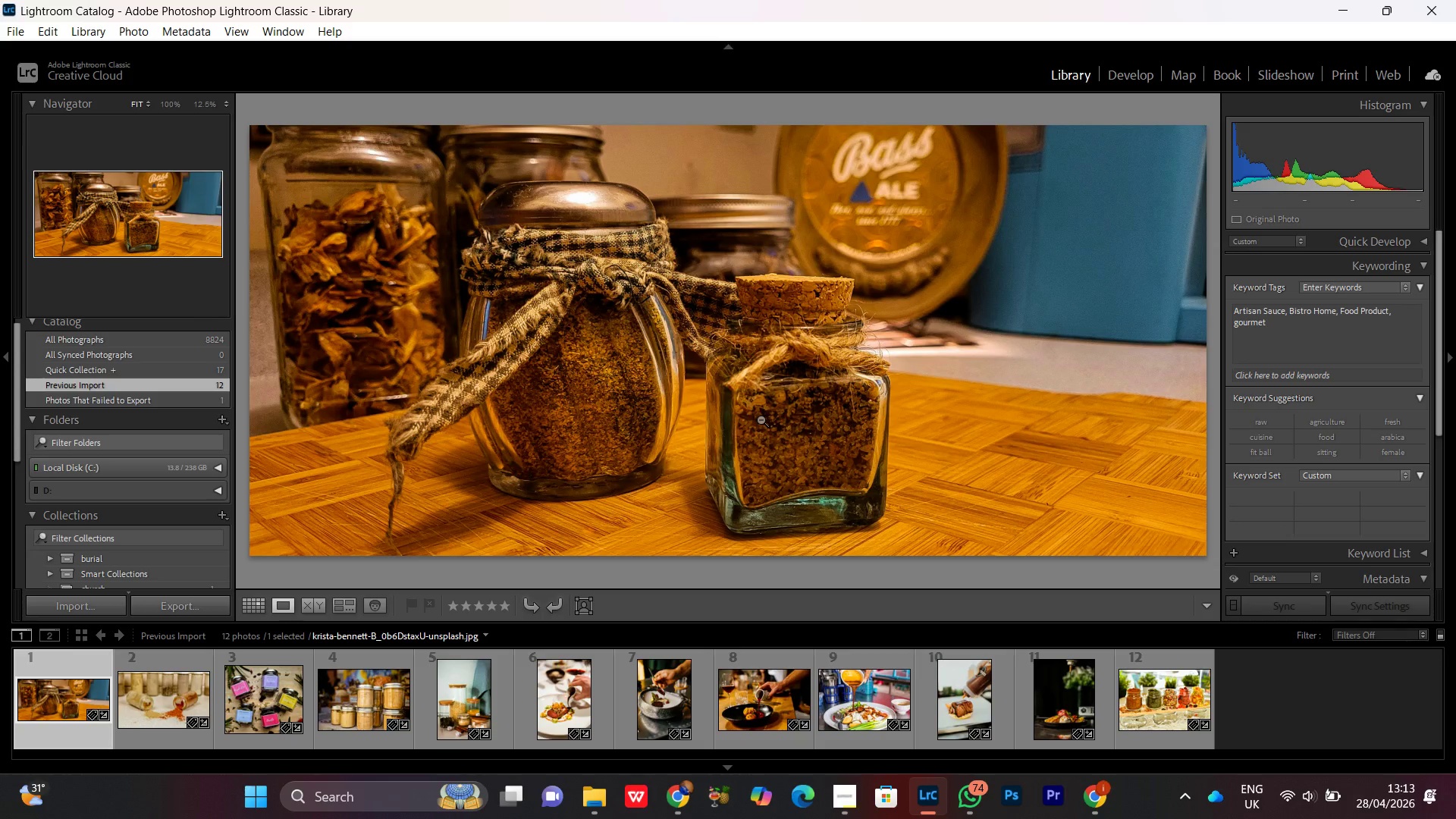 
left_click([829, 344])
 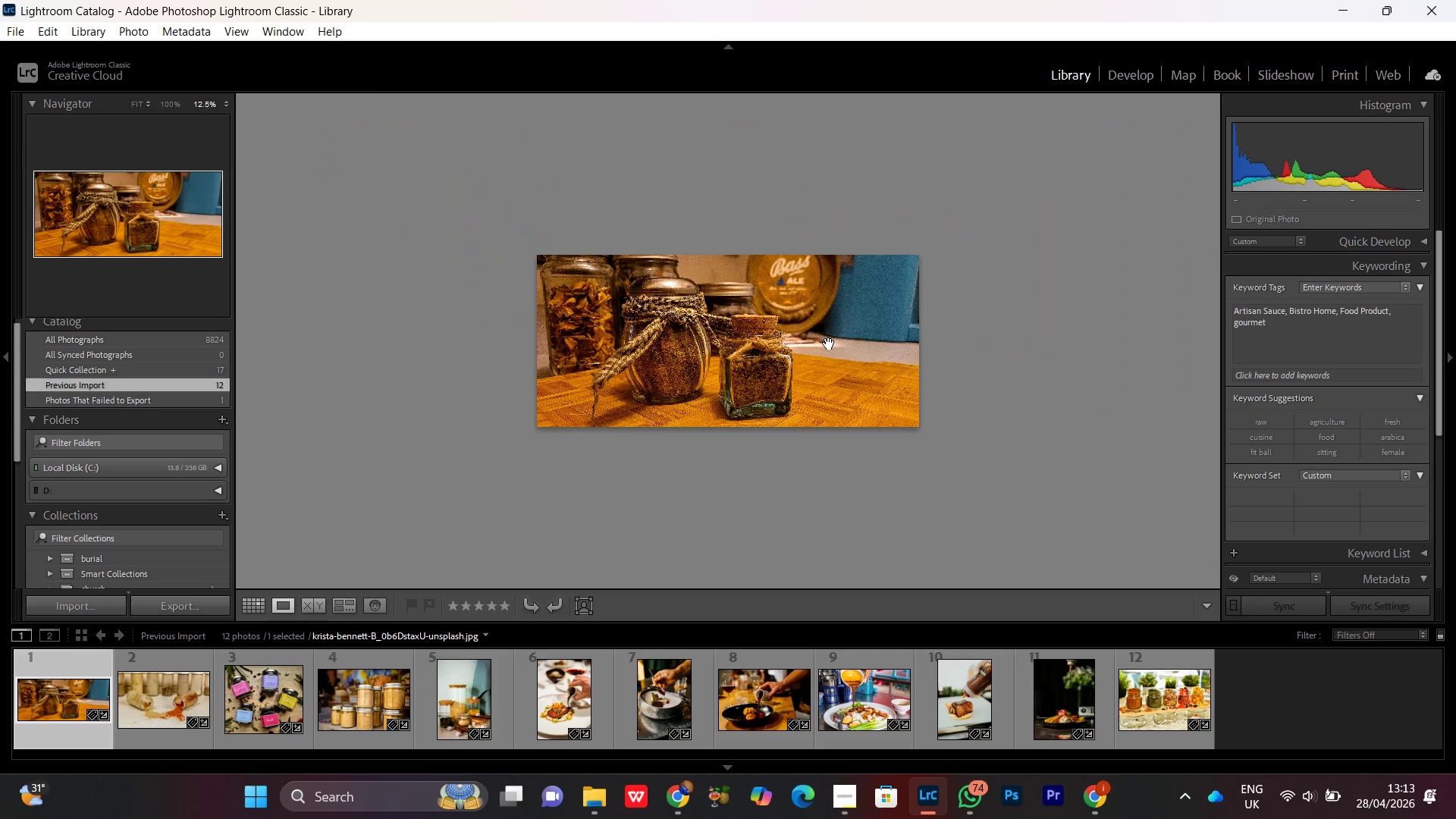 
left_click([829, 344])
 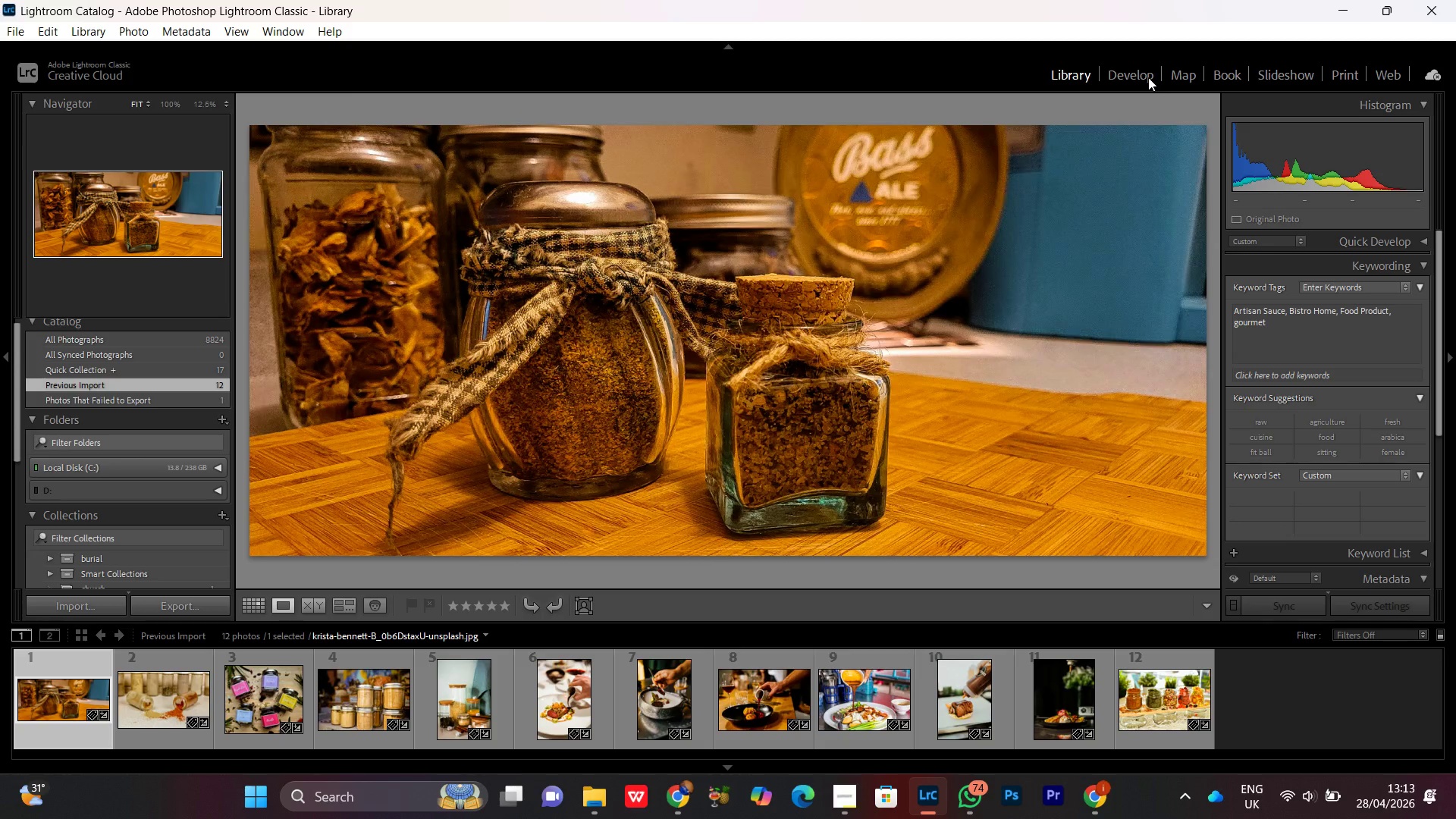 
left_click([1148, 77])
 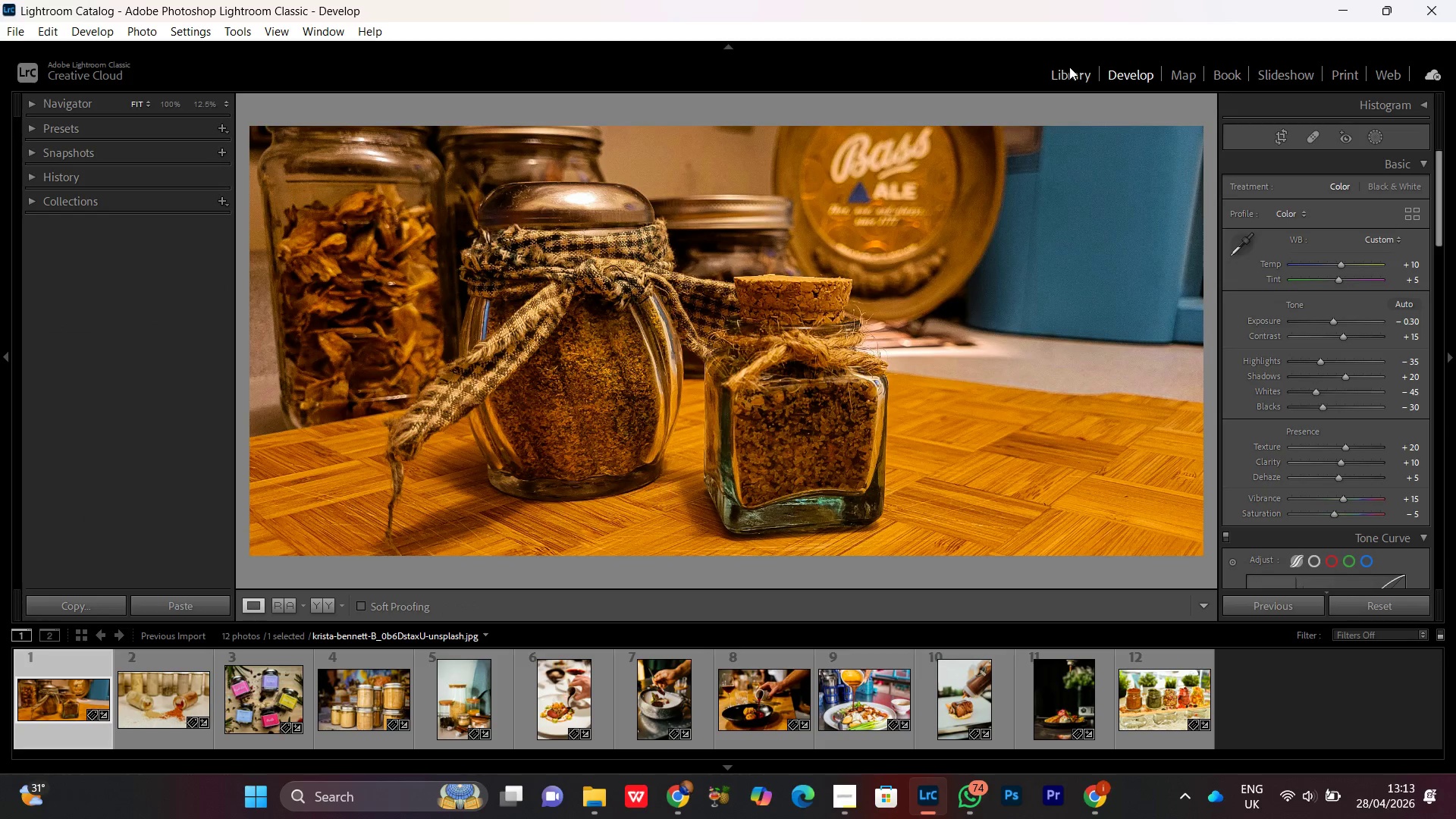 
left_click([1076, 73])
 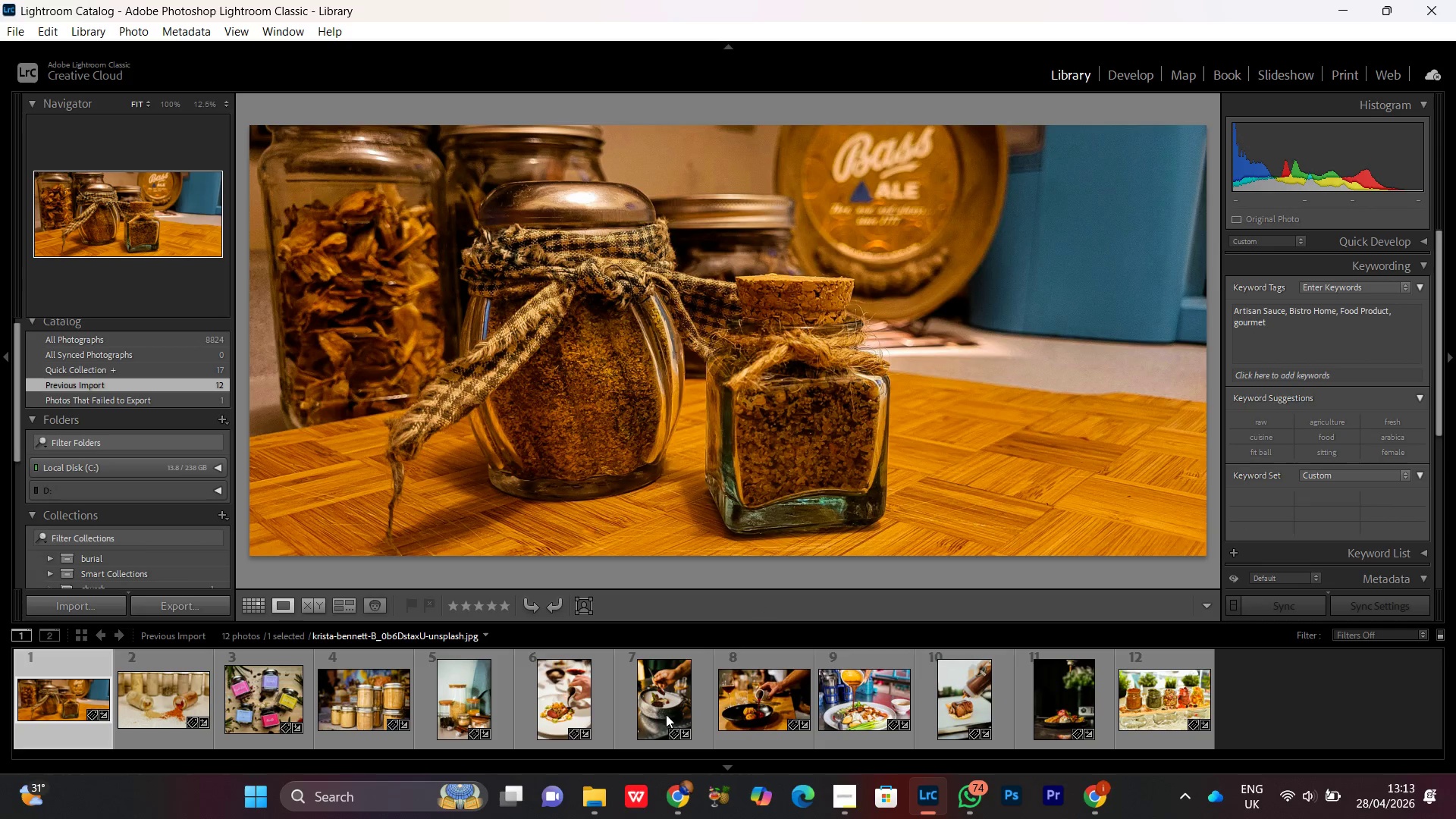 
left_click([598, 810])
 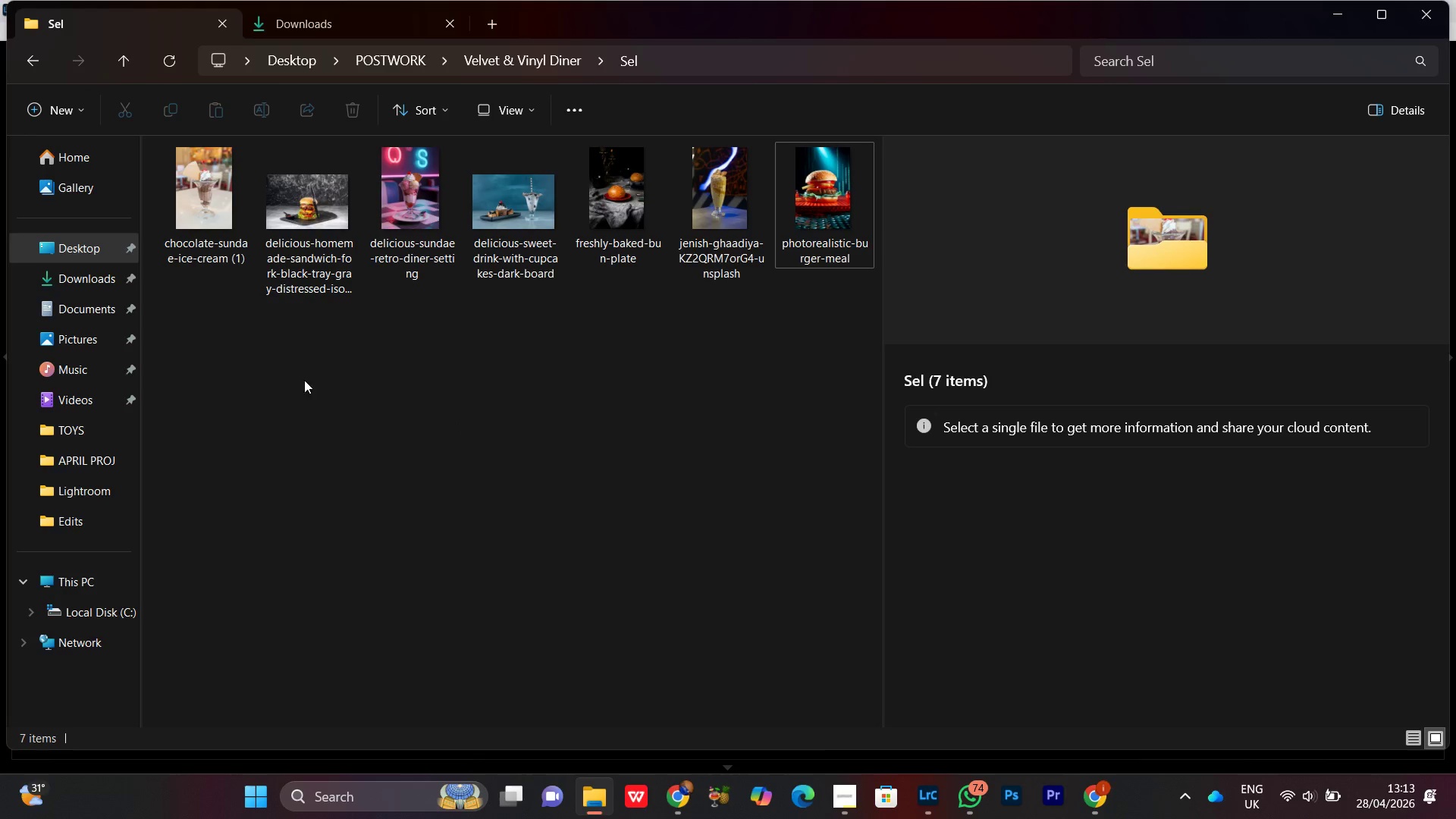 
left_click_drag(start_coordinate=[207, 322], to_coordinate=[817, 196])
 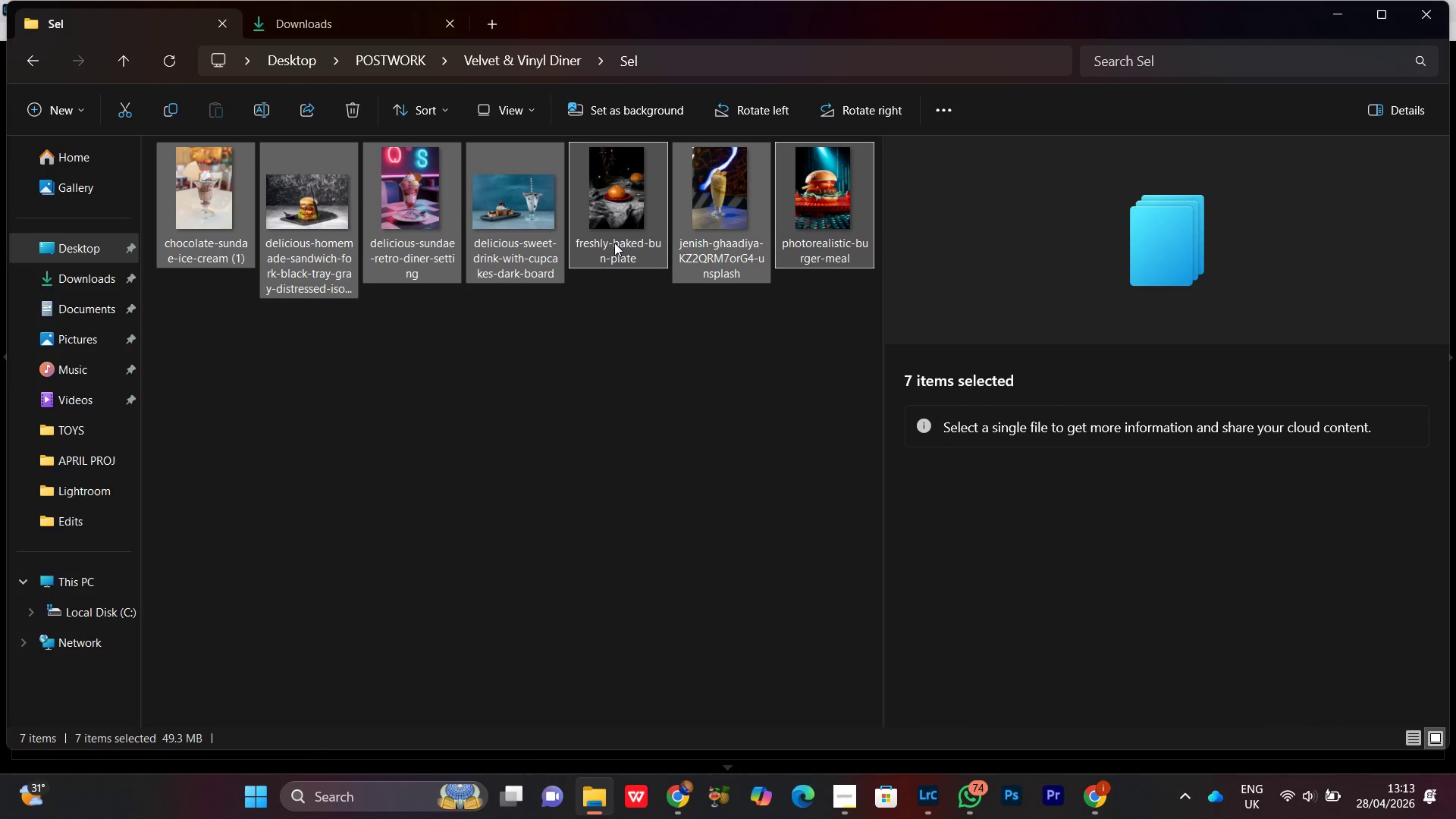 
left_click_drag(start_coordinate=[616, 217], to_coordinate=[775, 365])
 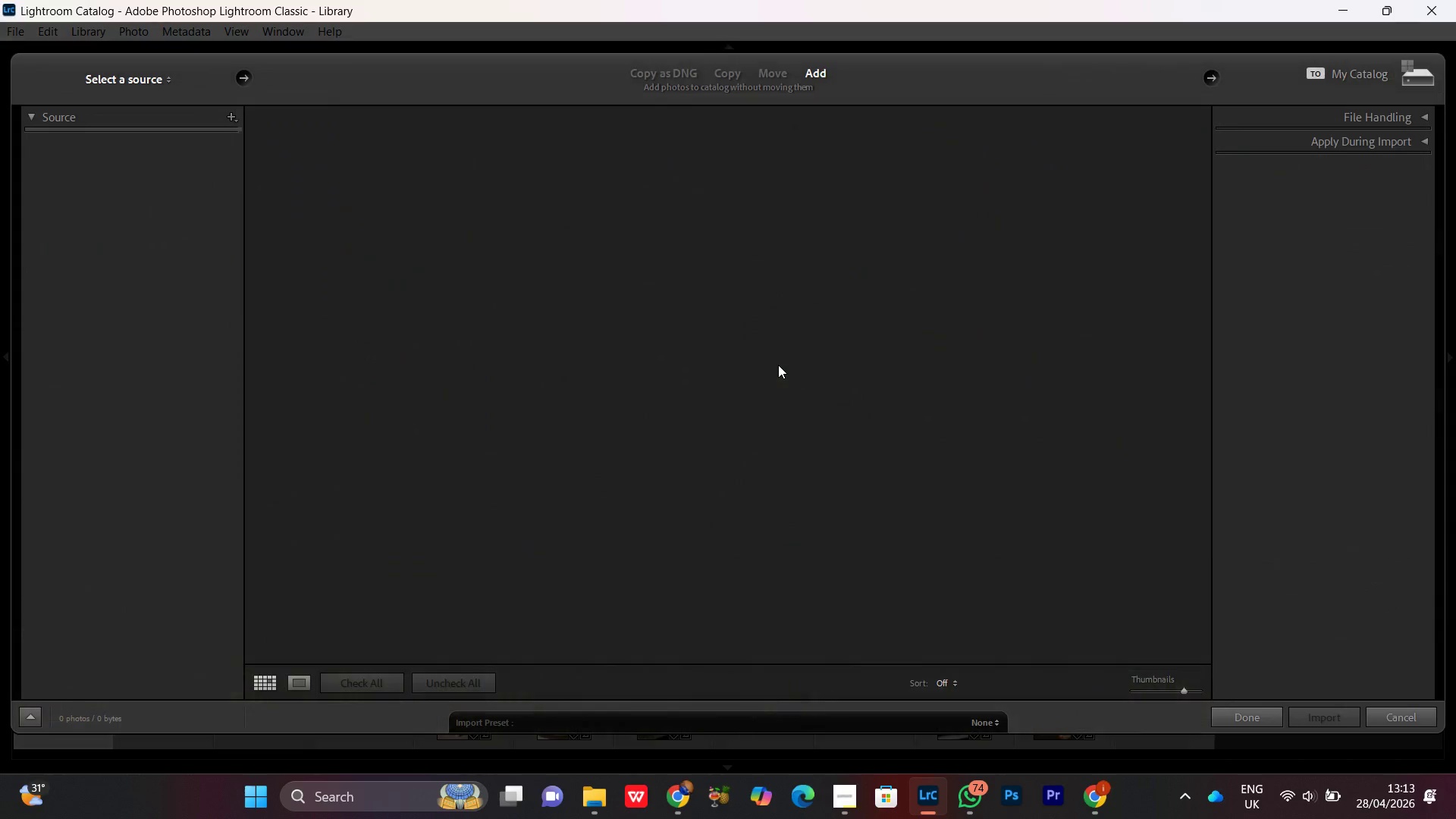 
mouse_move([814, 379])
 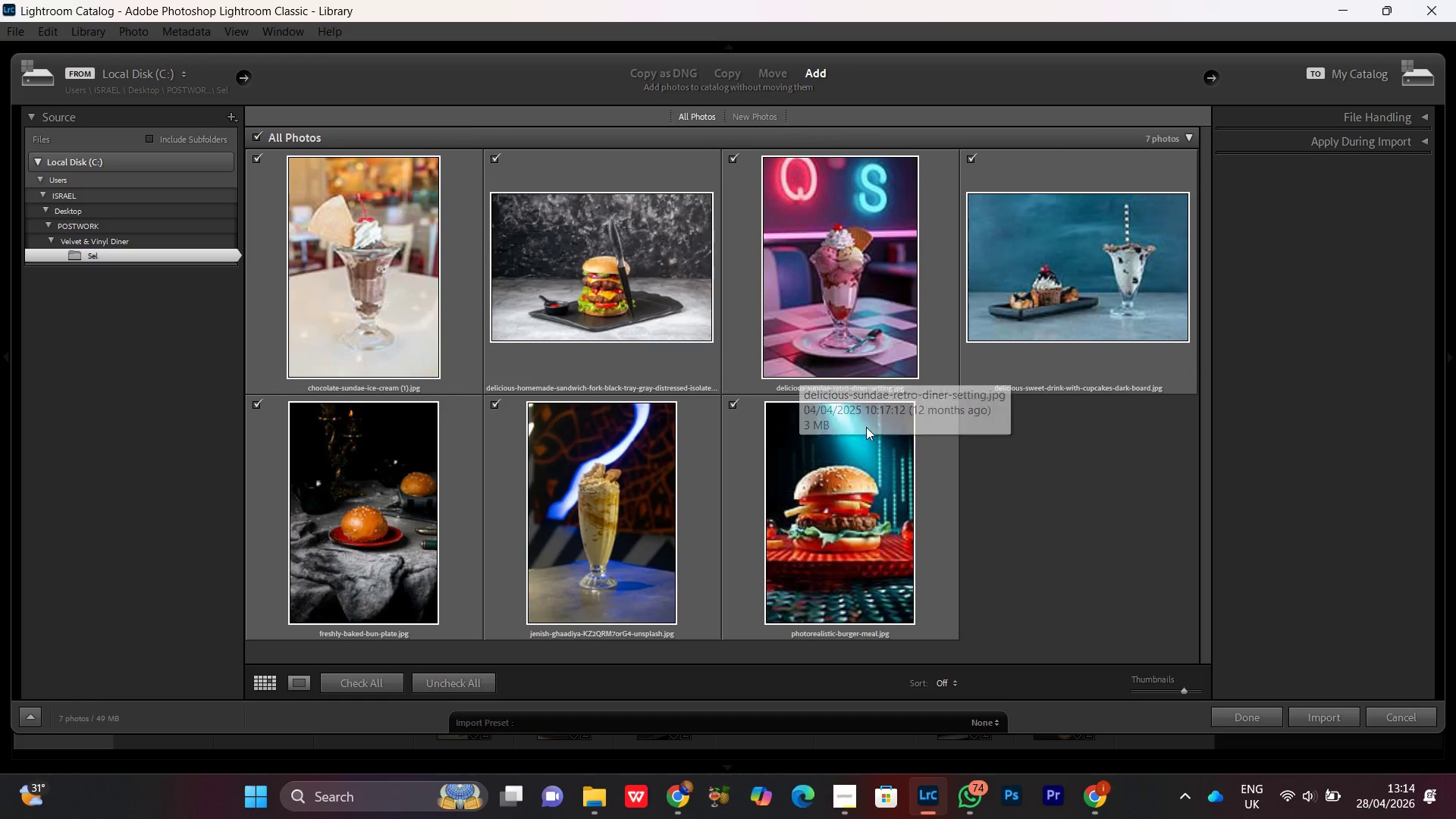 
scroll: coordinate [1001, 532], scroll_direction: down, amount: 1.0
 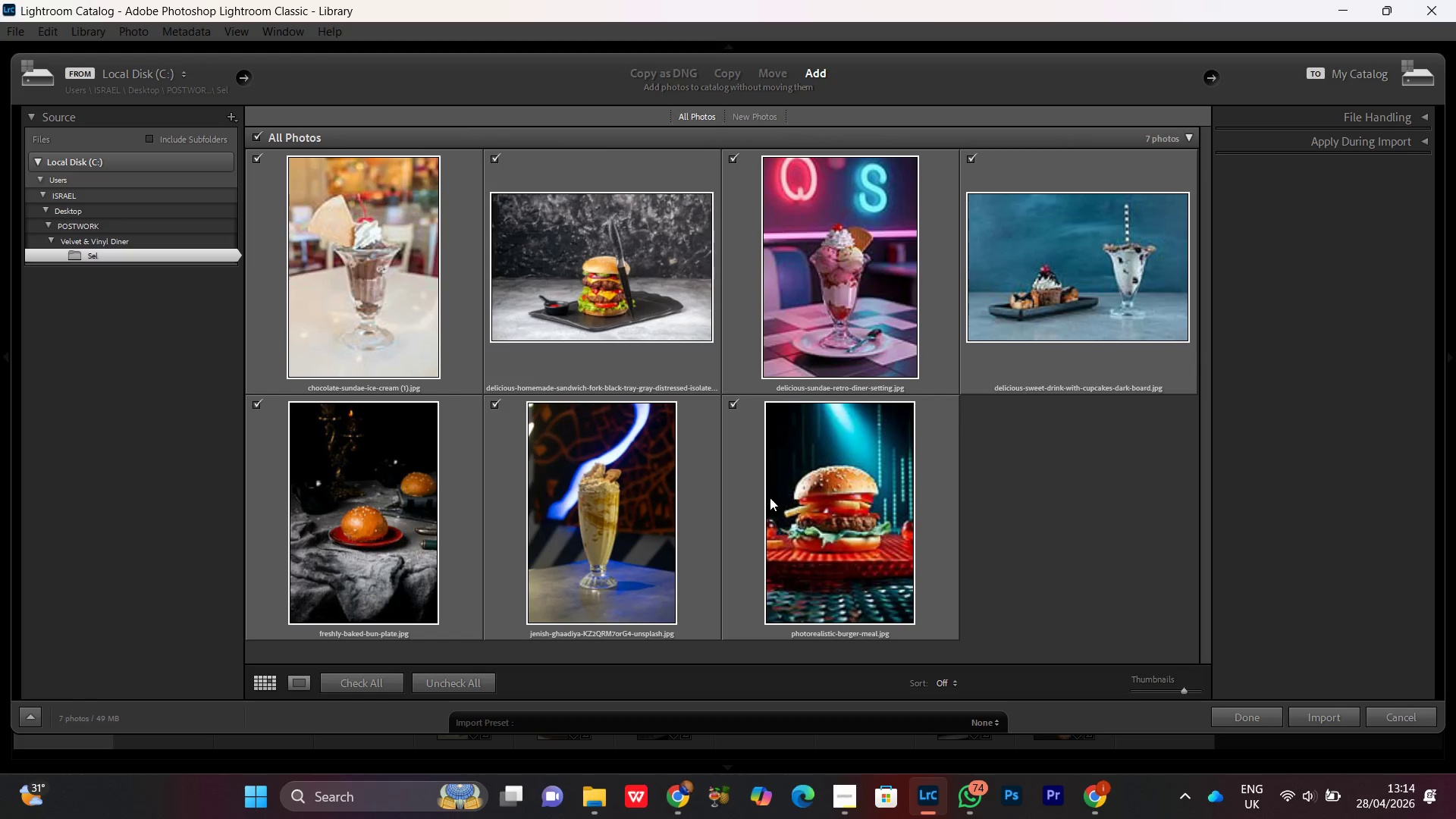 
left_click([1338, 715])
 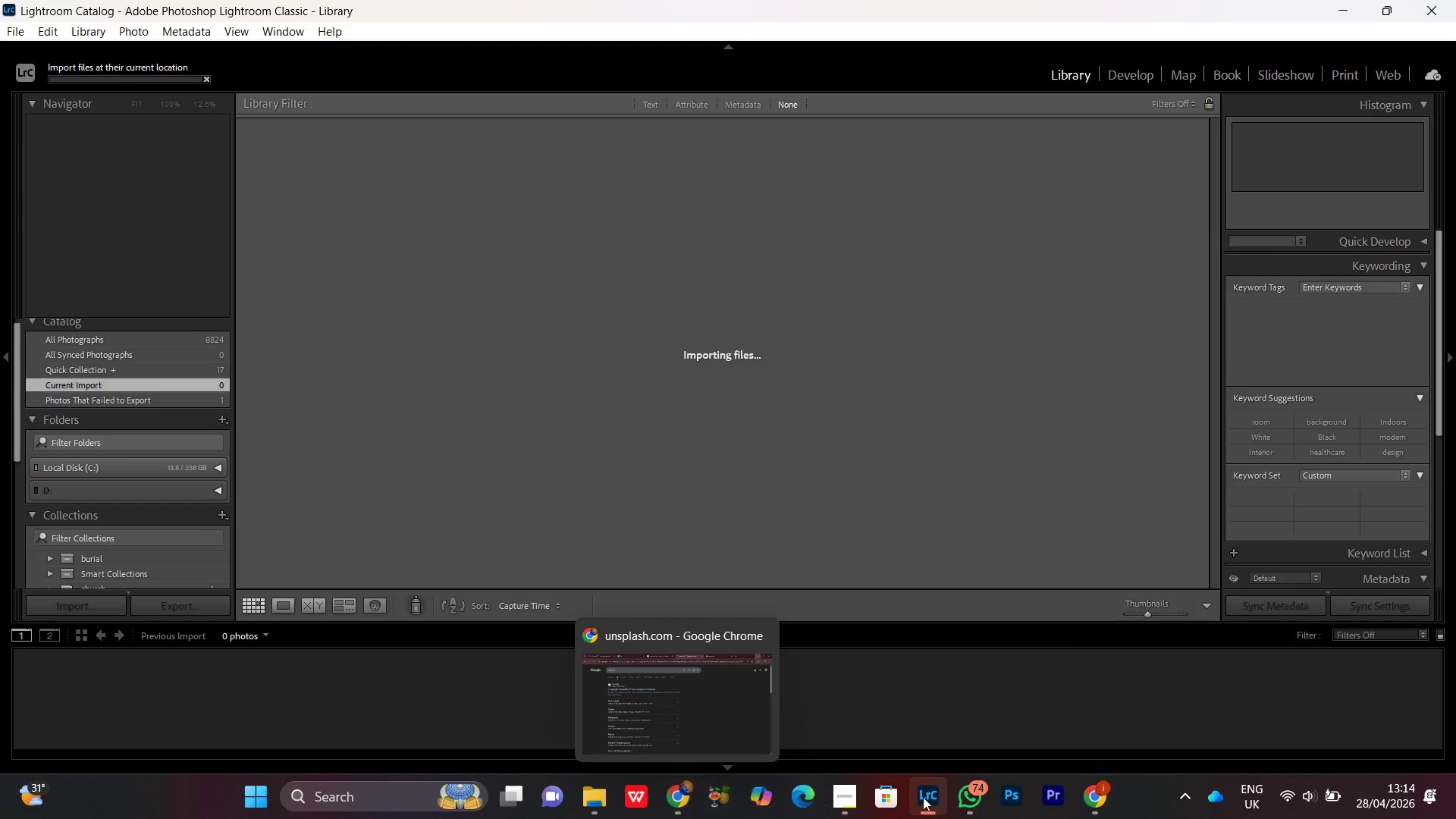 
left_click([845, 805])